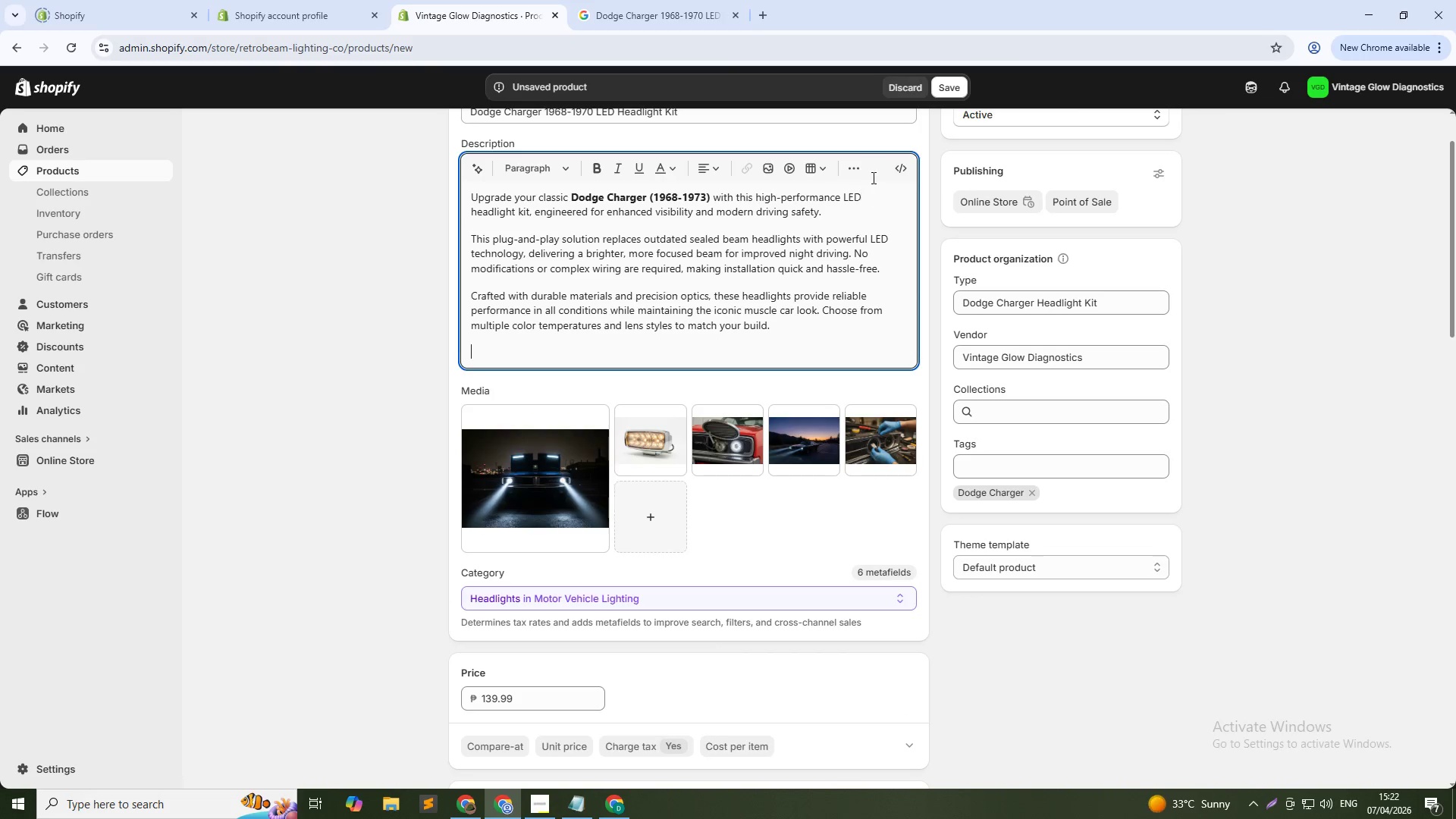 
left_click([897, 164])
 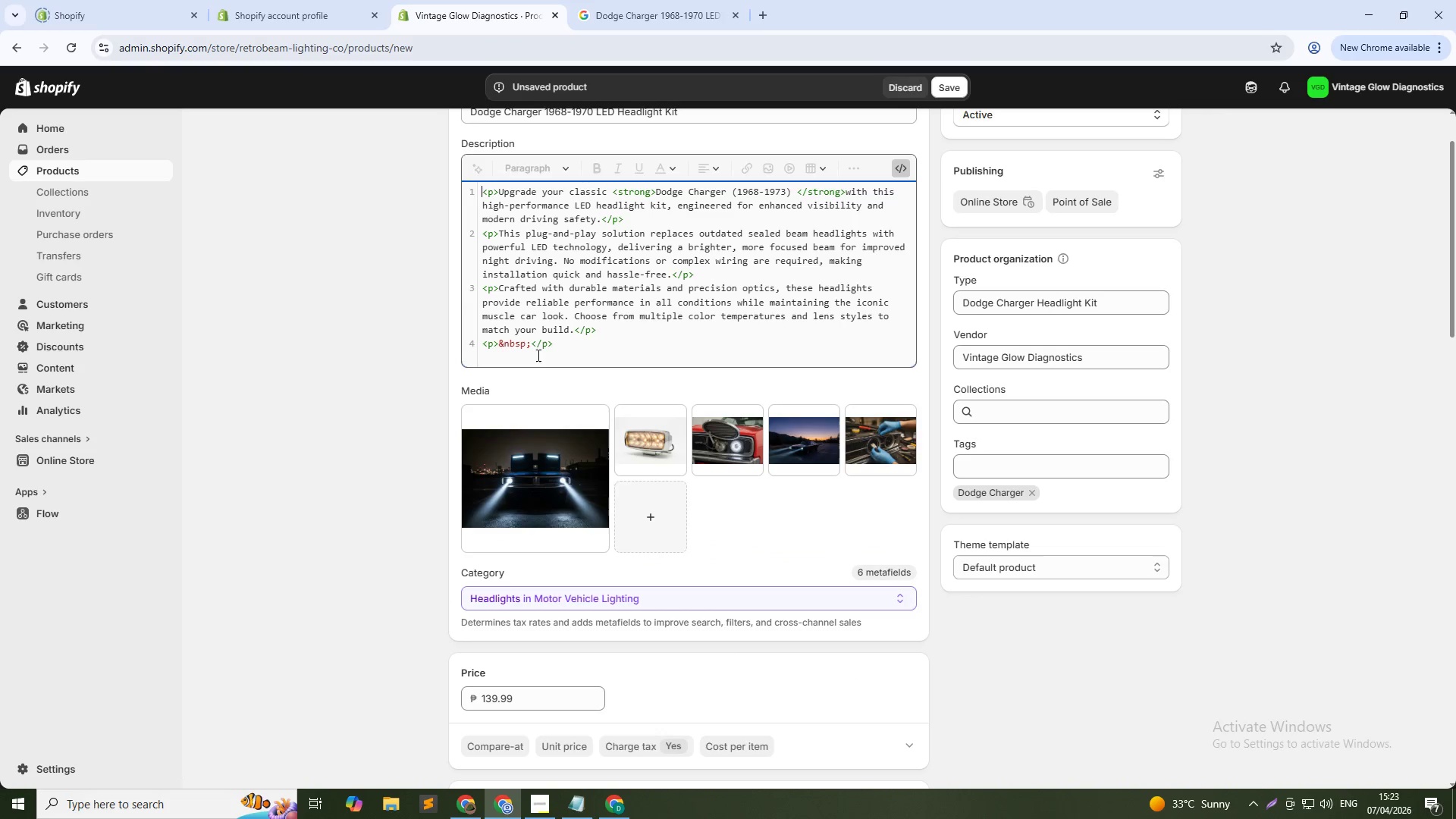 
left_click([552, 345])
 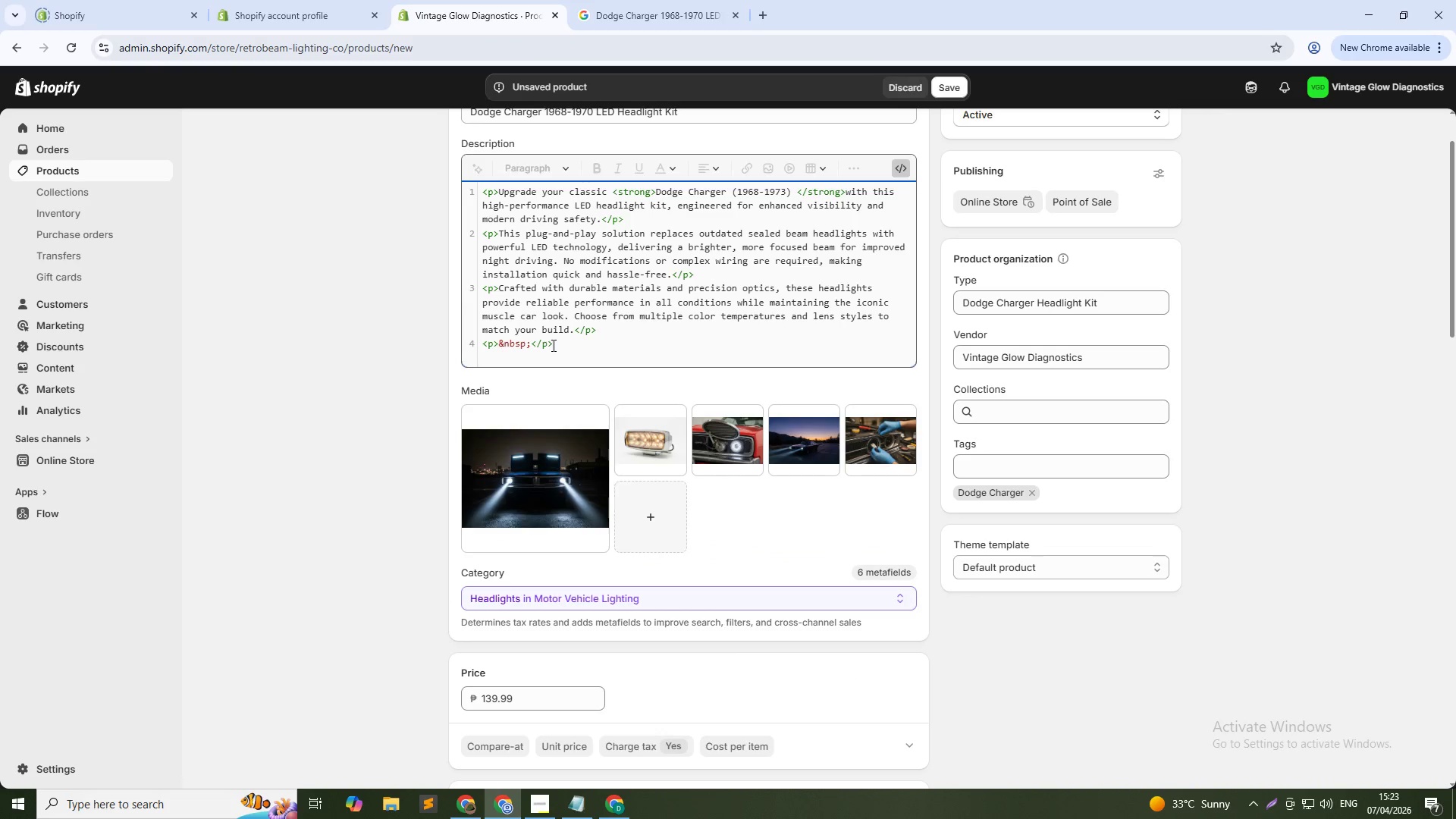 
key(NumpadEnter)
 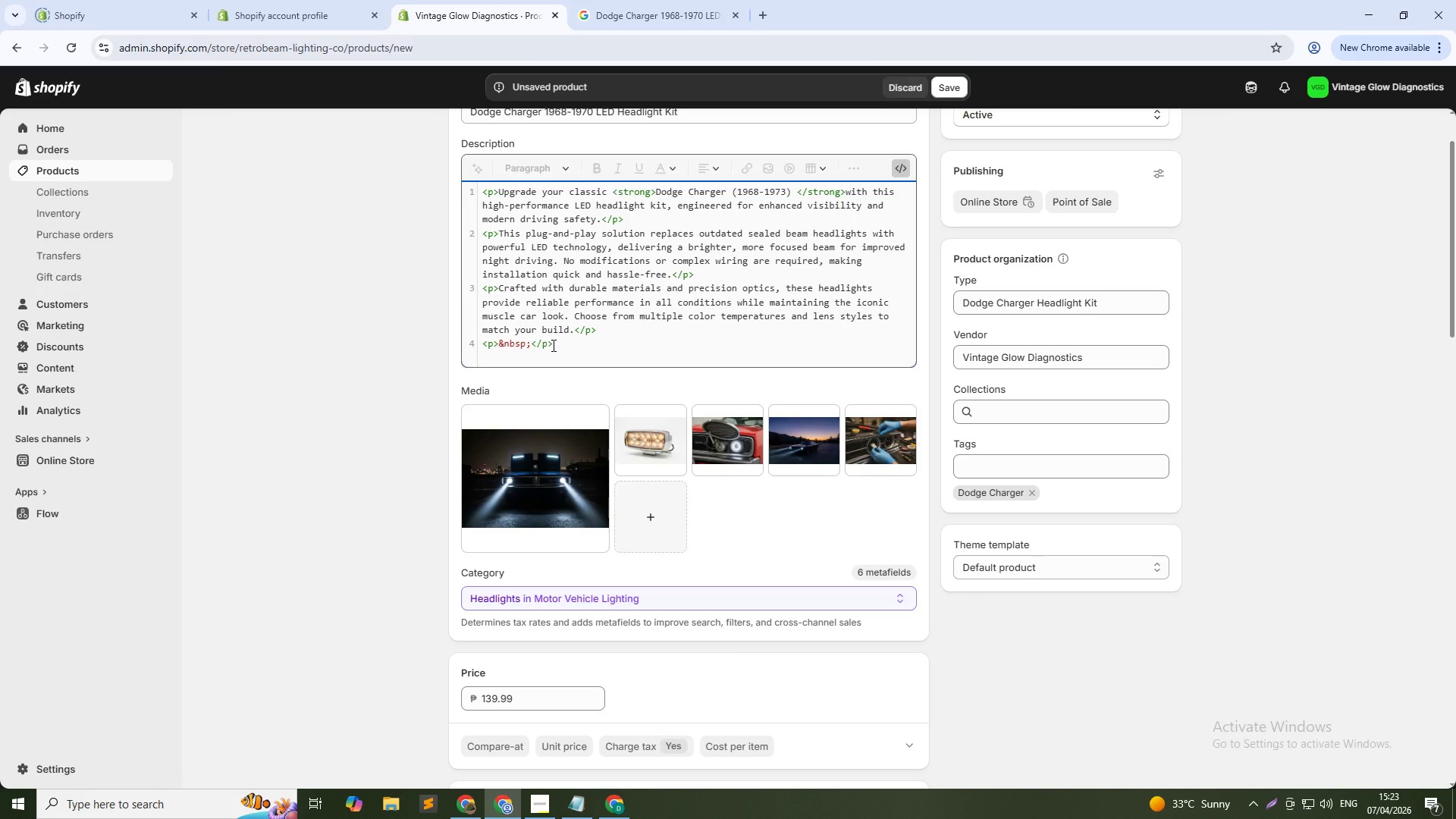 
key(Meta+MetaLeft)
 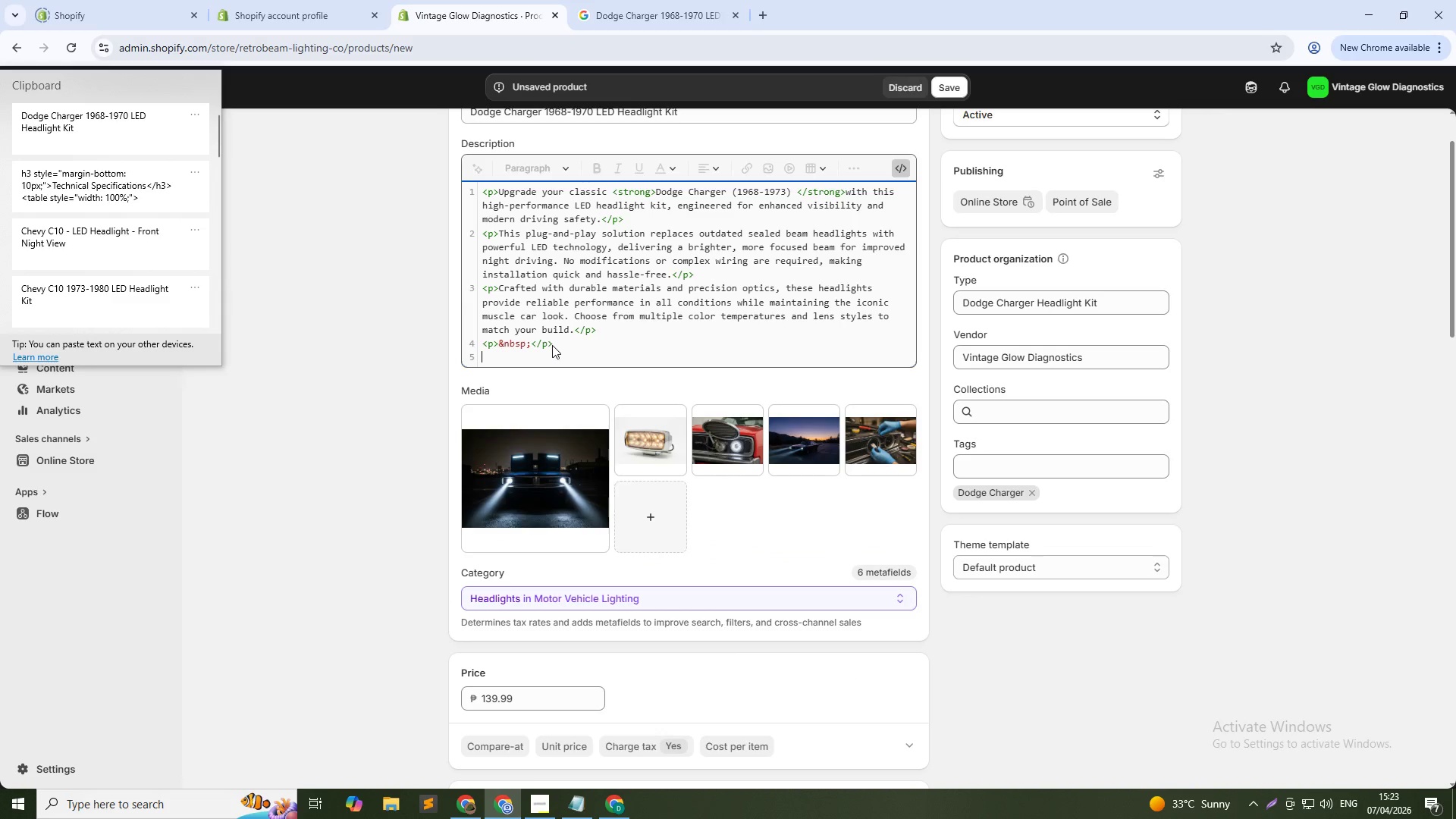 
key(Meta+V)
 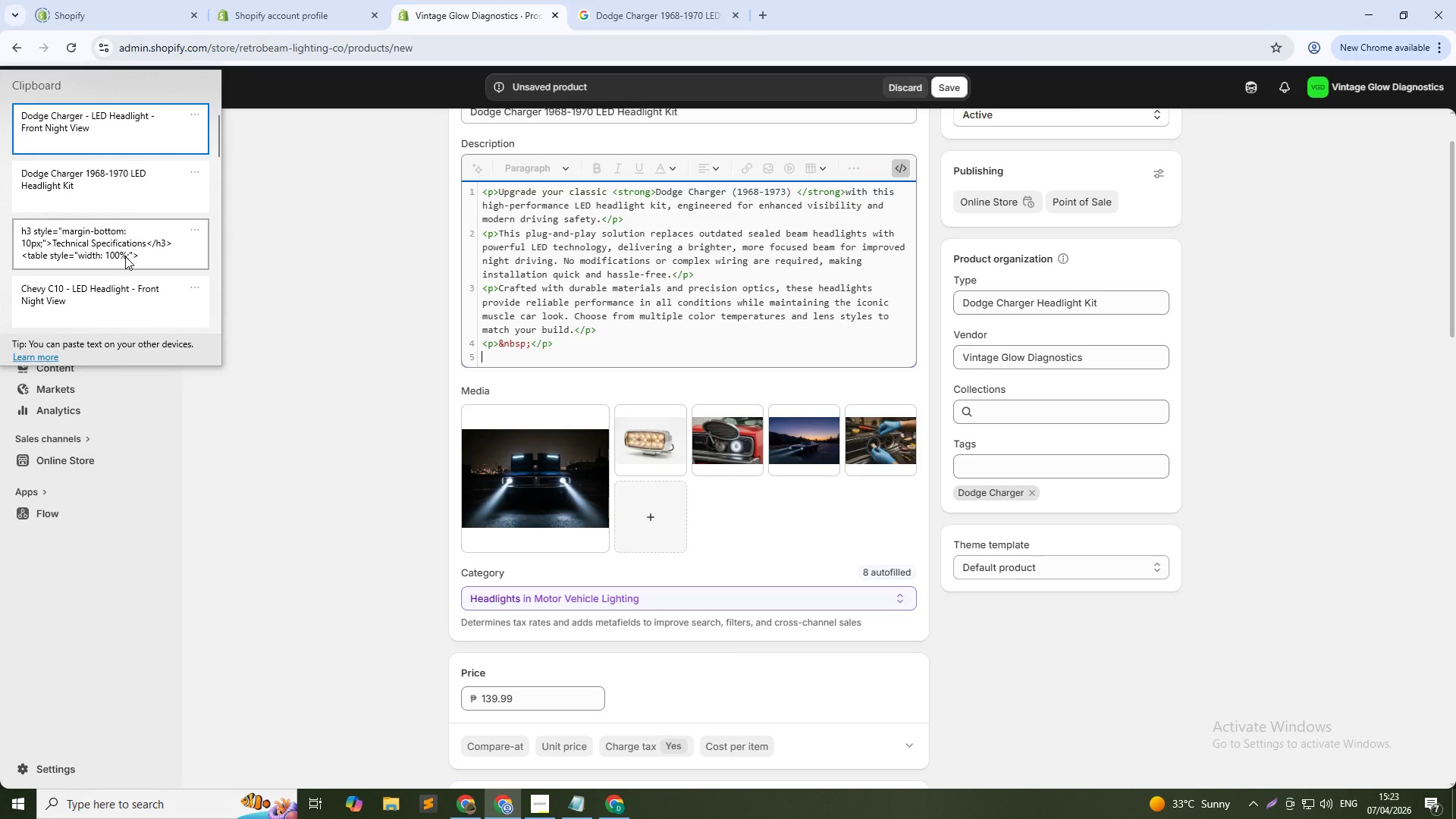 
left_click([125, 256])
 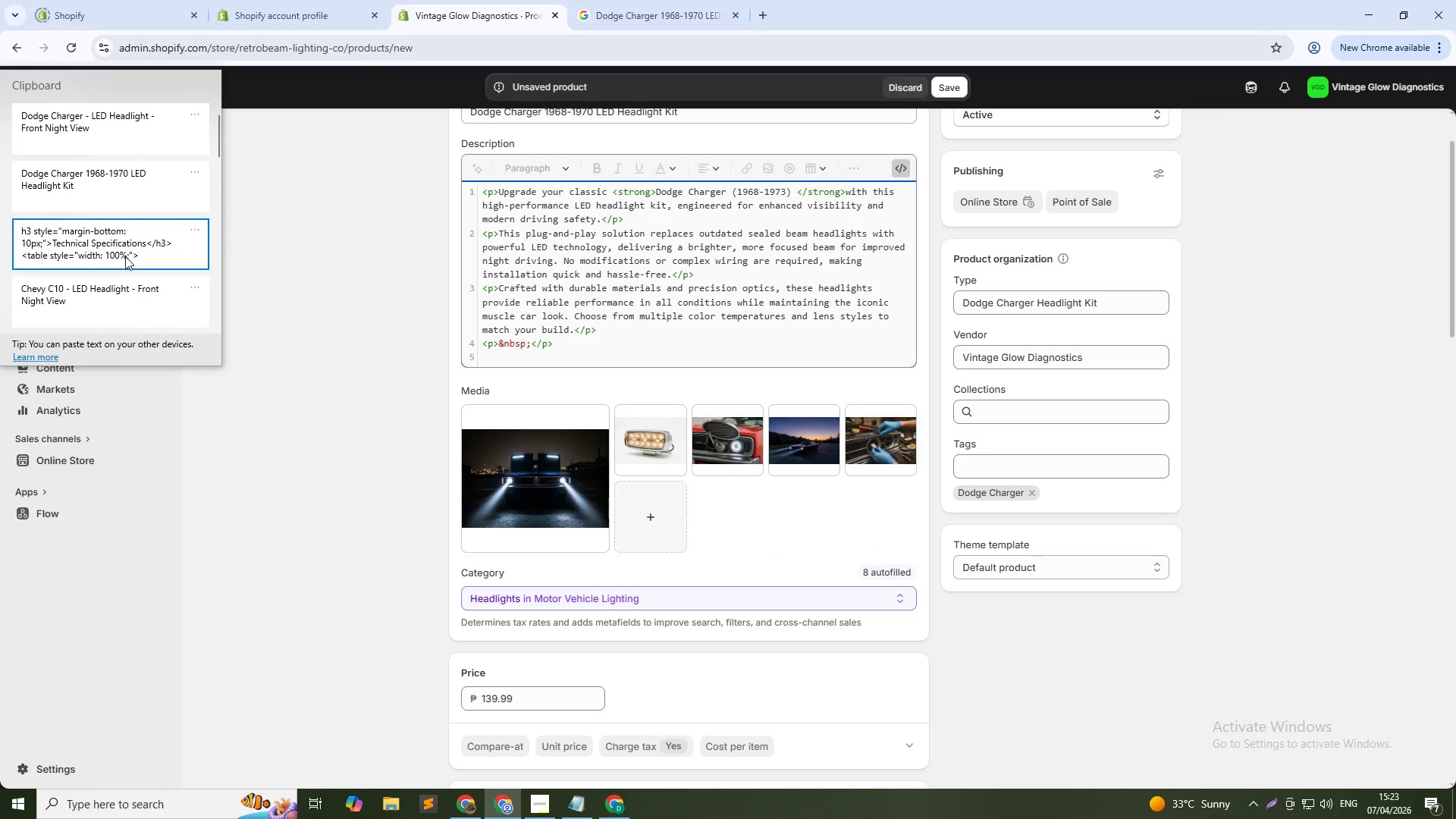 
key(Control+ControlLeft)
 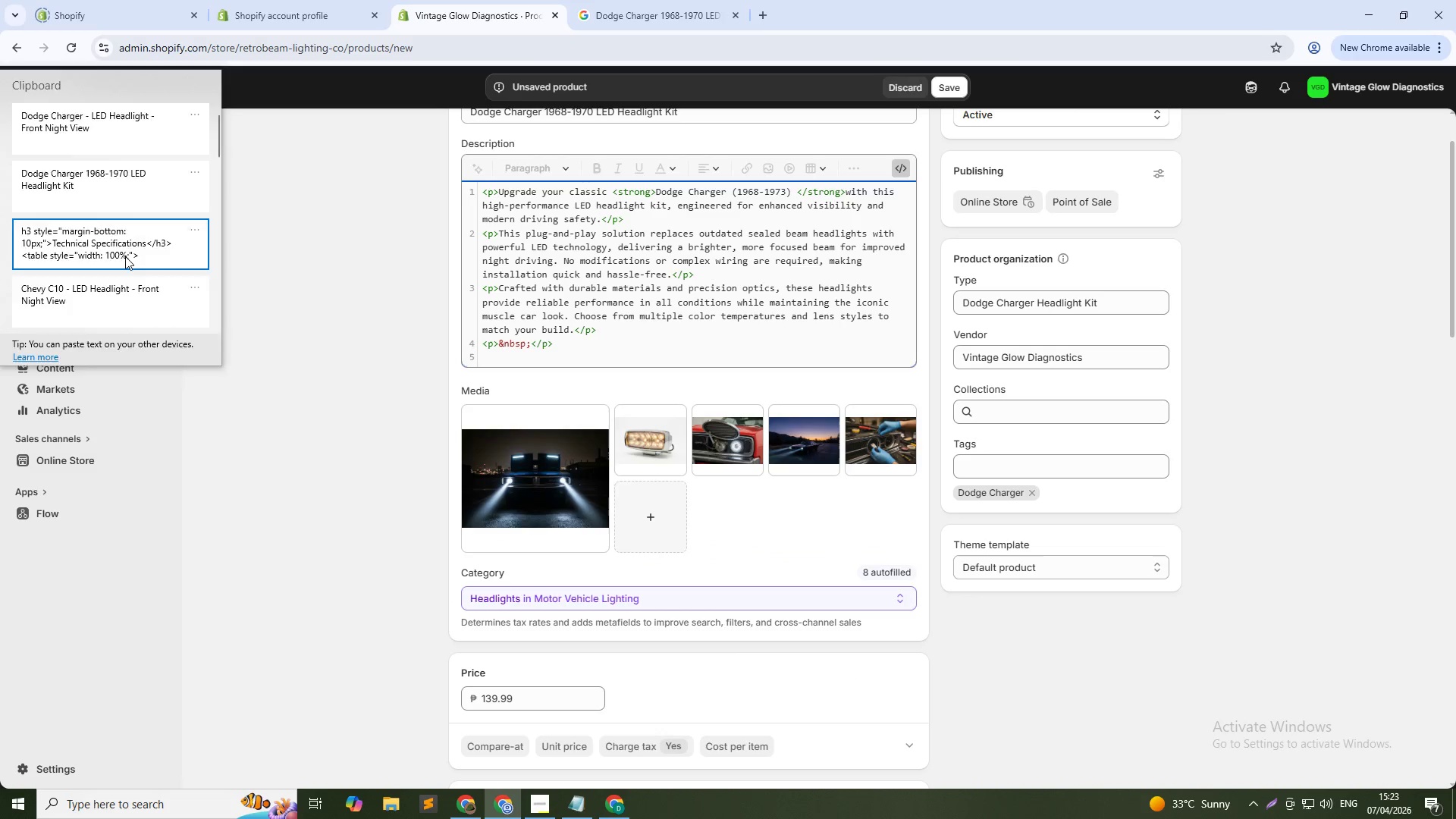 
key(Control+V)
 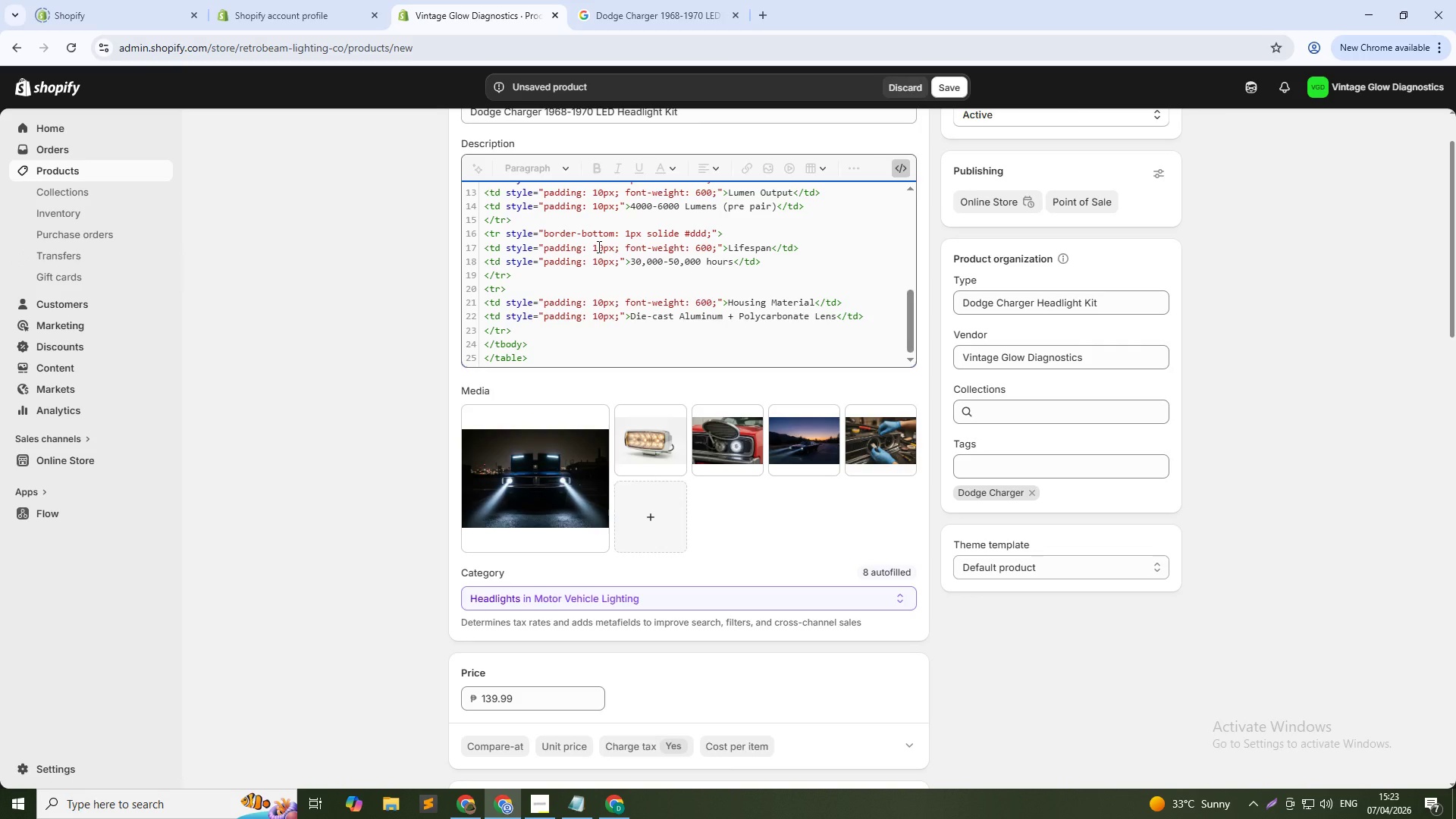 
scroll: coordinate [704, 256], scroll_direction: up, amount: 1.0
 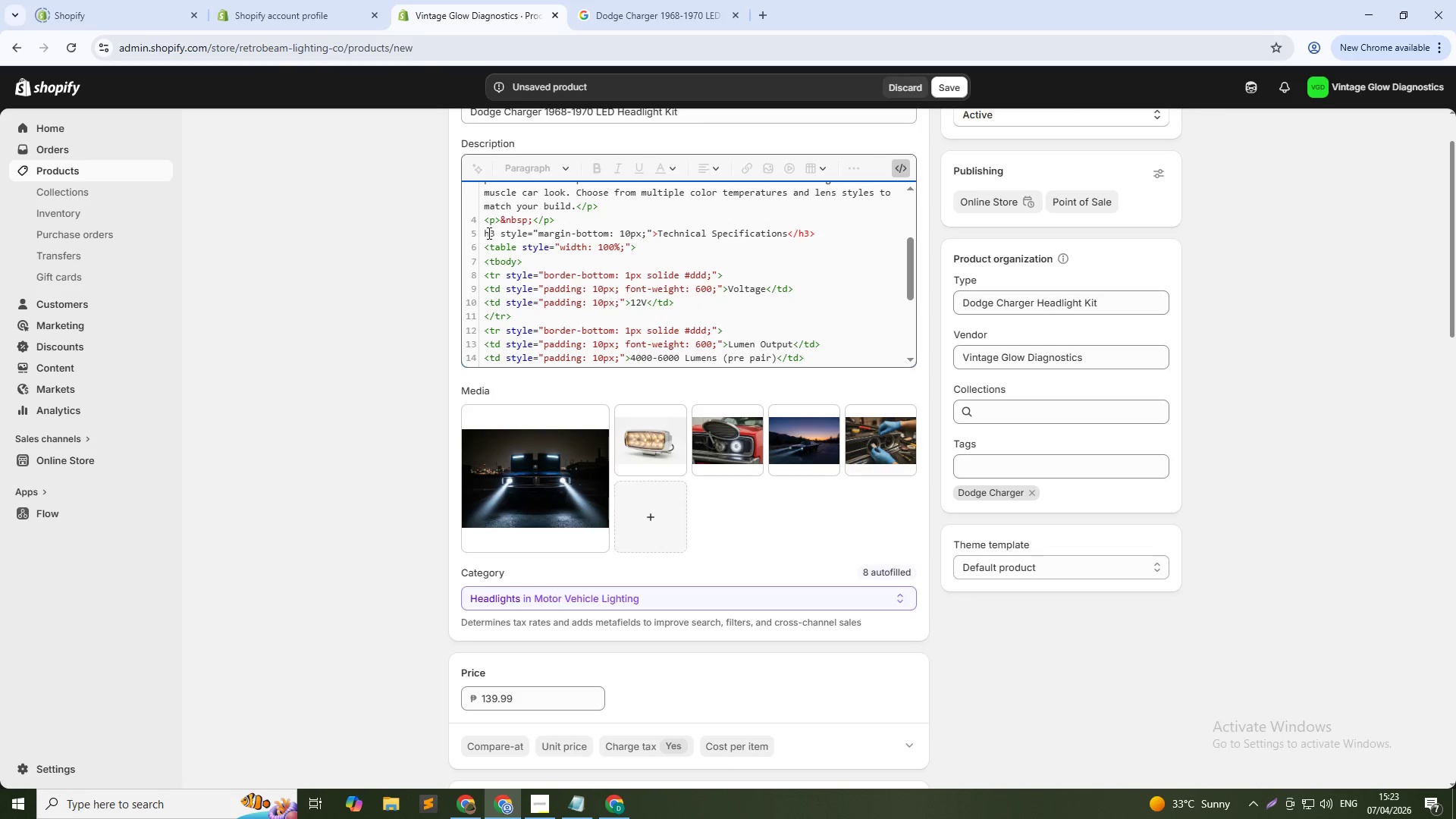 
key(ArrowLeft)
 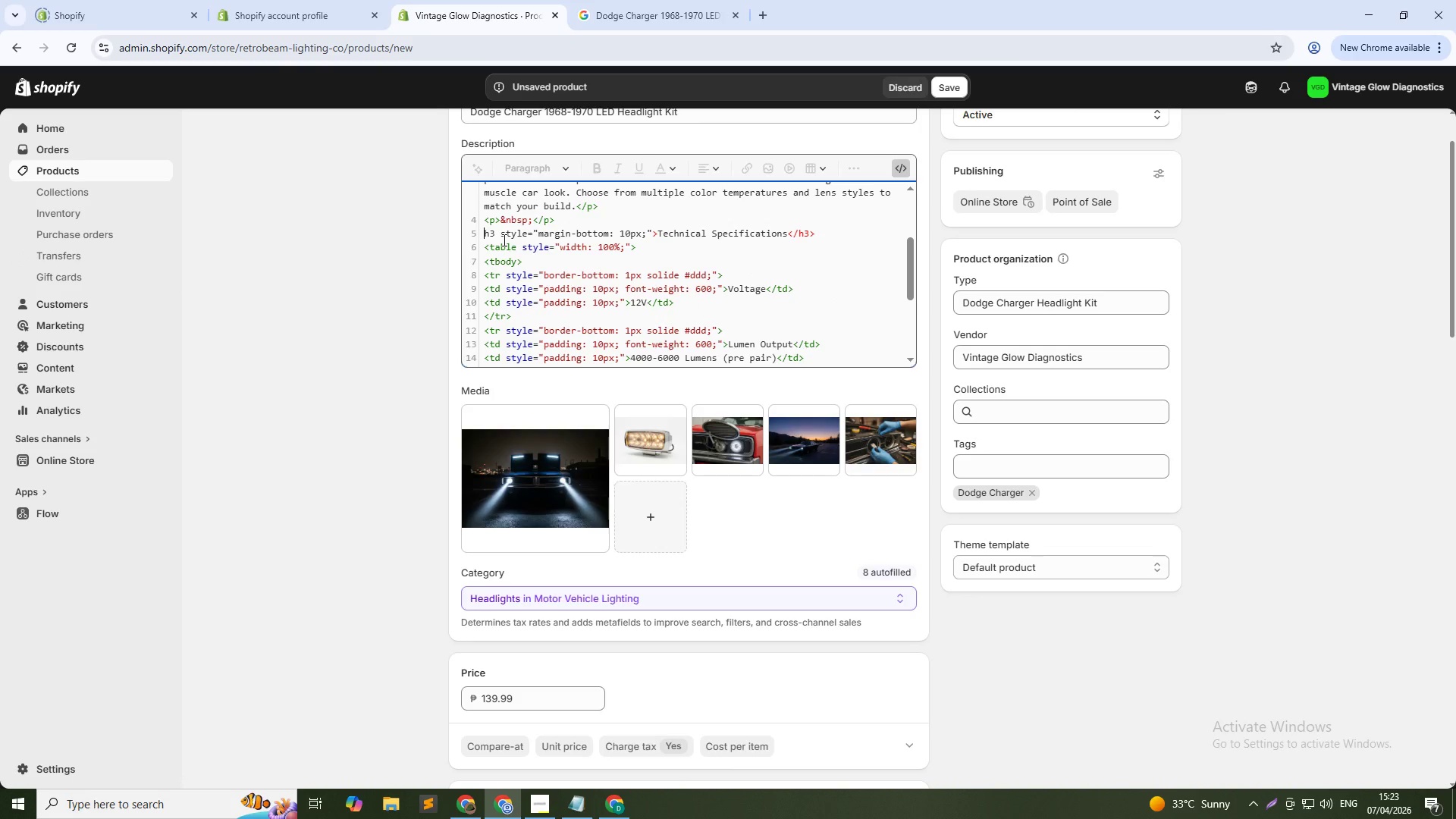 
key(Shift+Comma)
 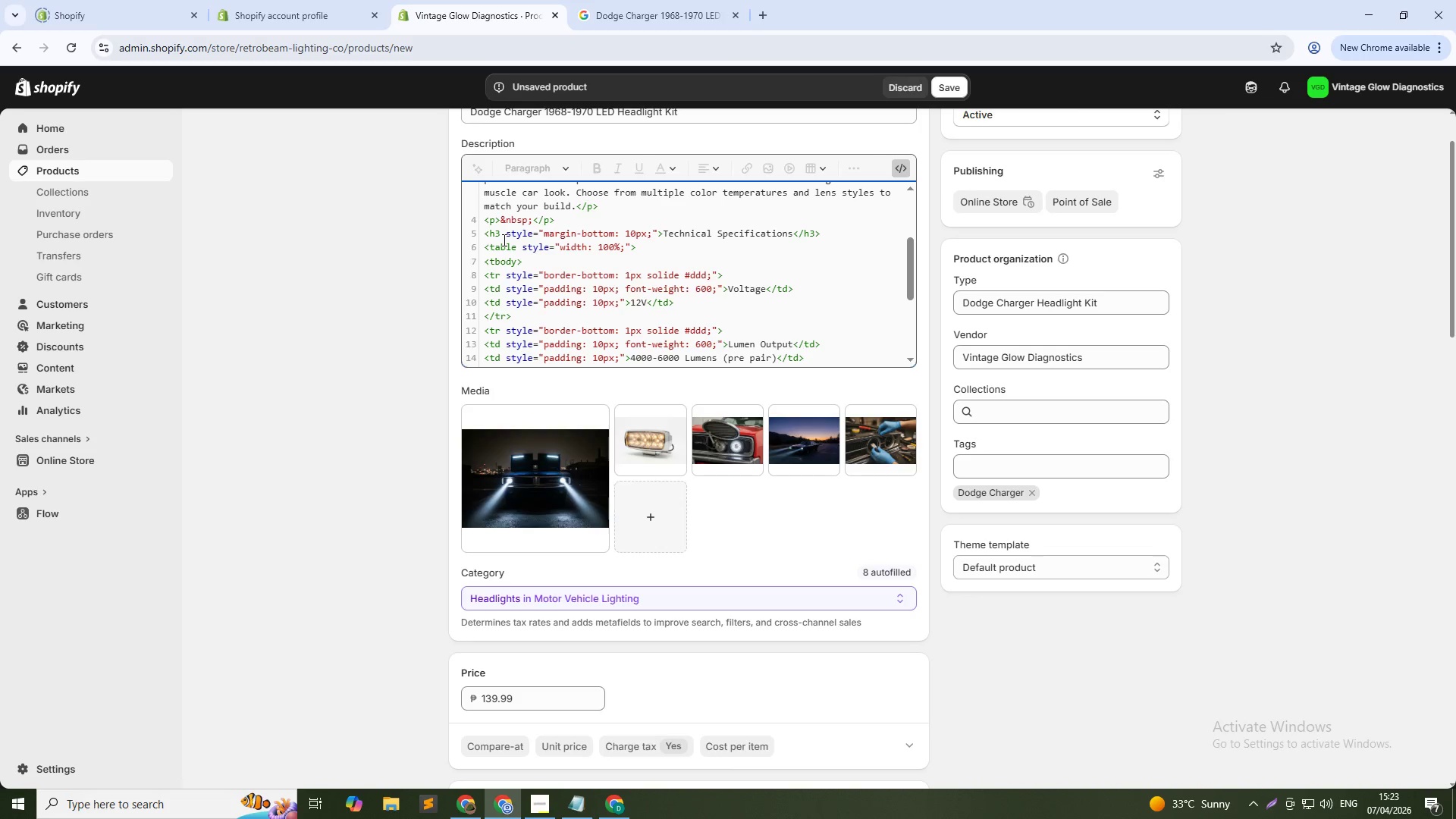 
wait(16.88)
 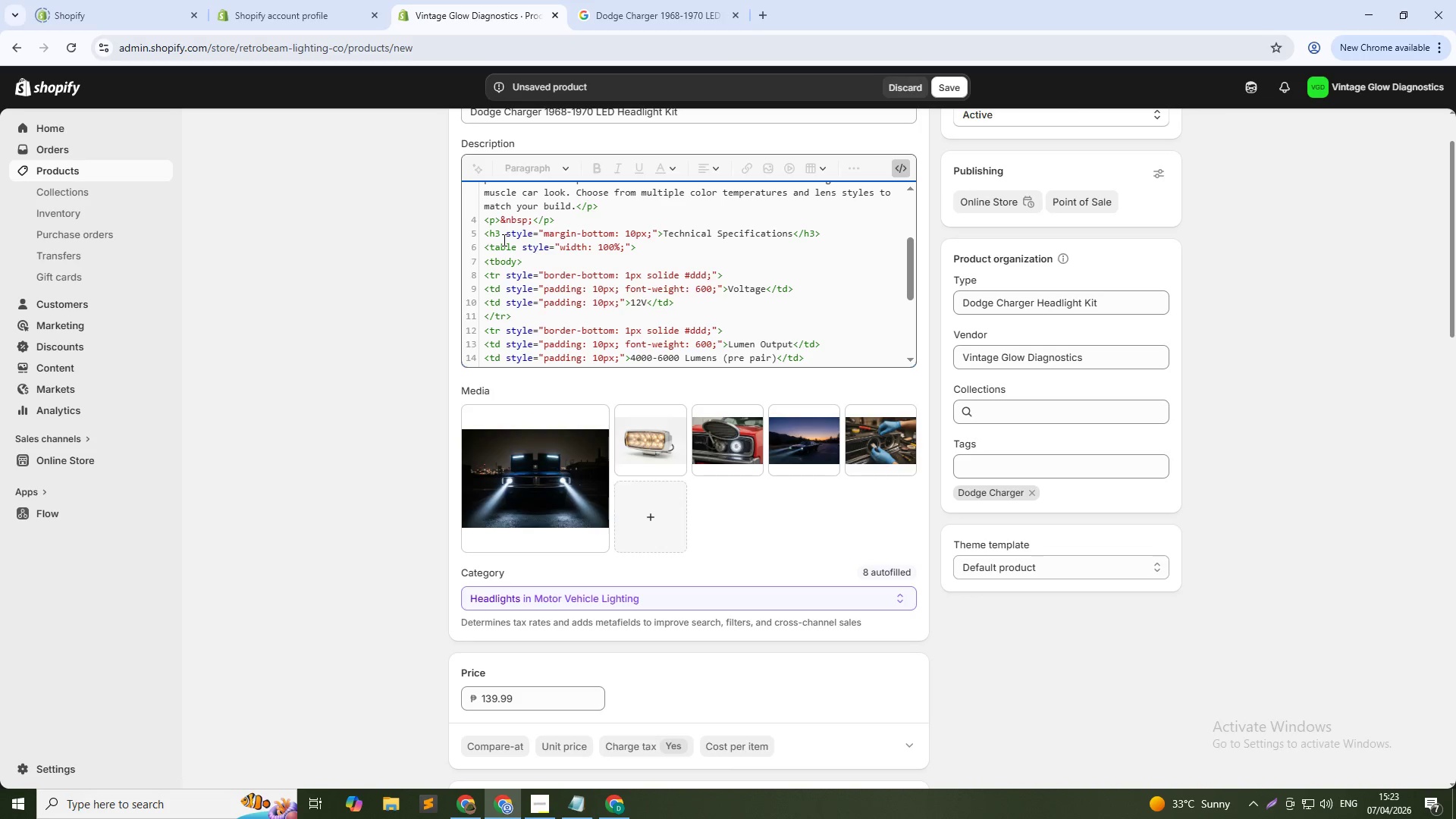 
scroll: coordinate [626, 253], scroll_direction: none, amount: 0.0
 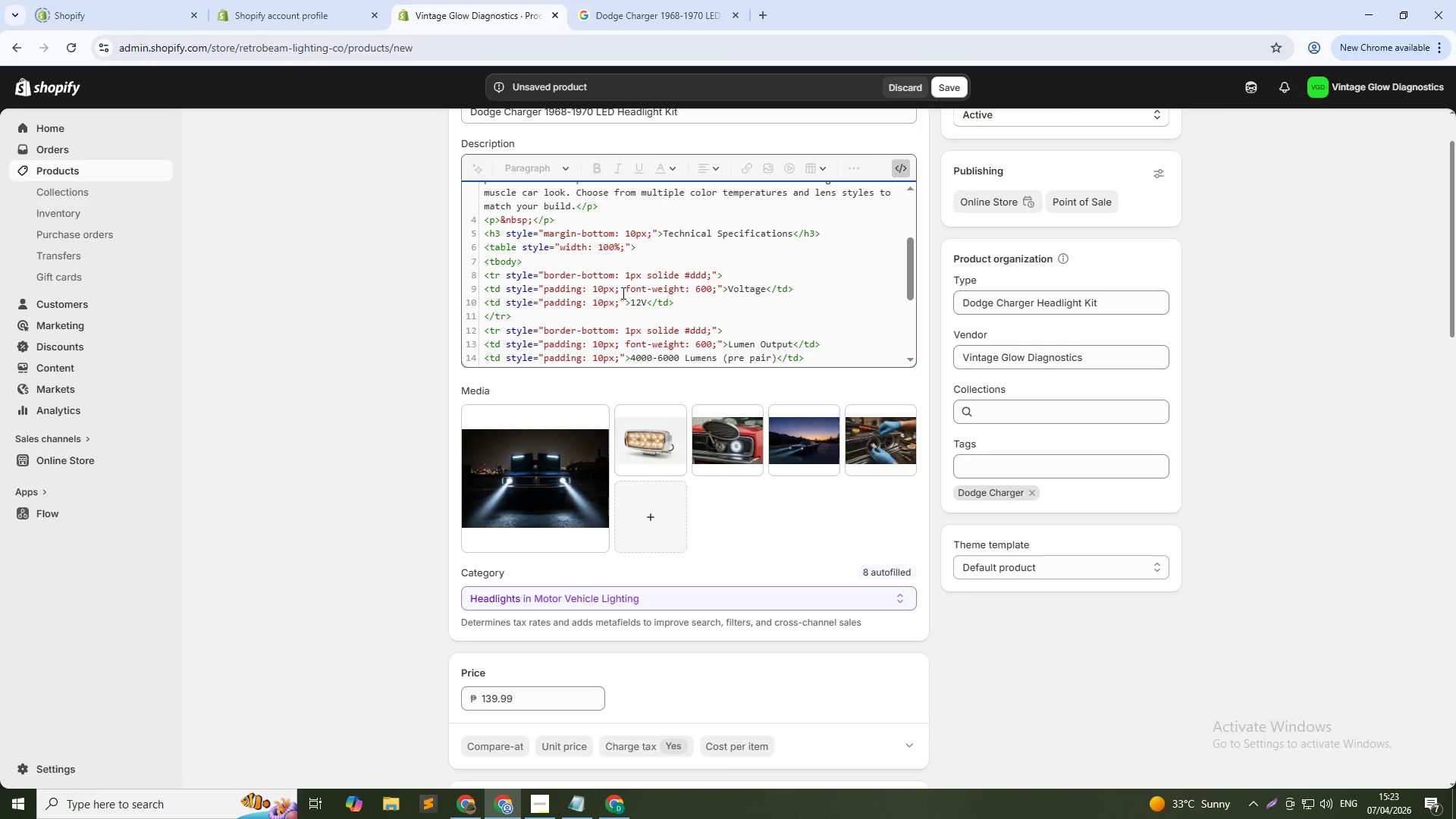 
wait(14.7)
 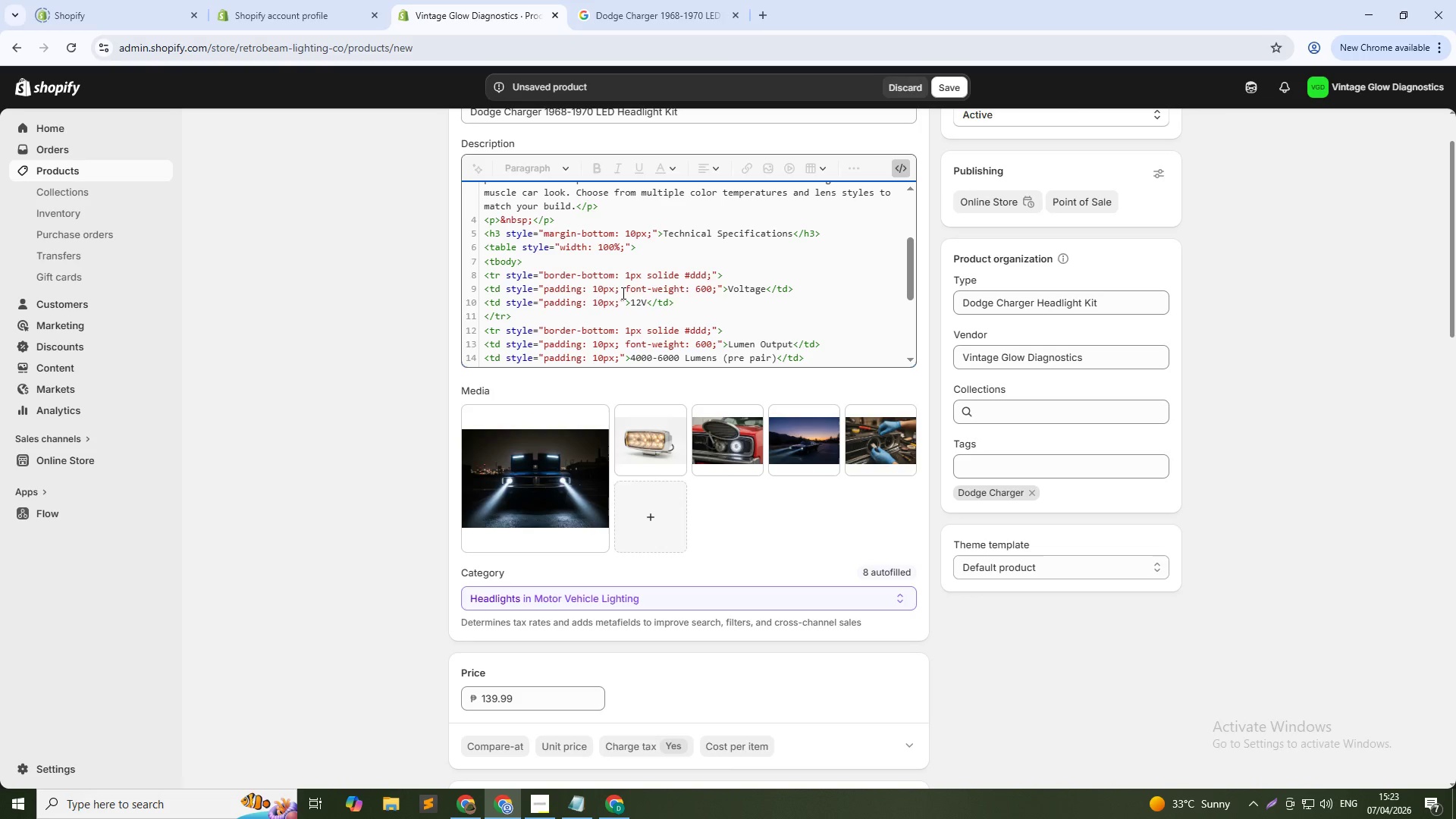 
left_click([648, 299])
 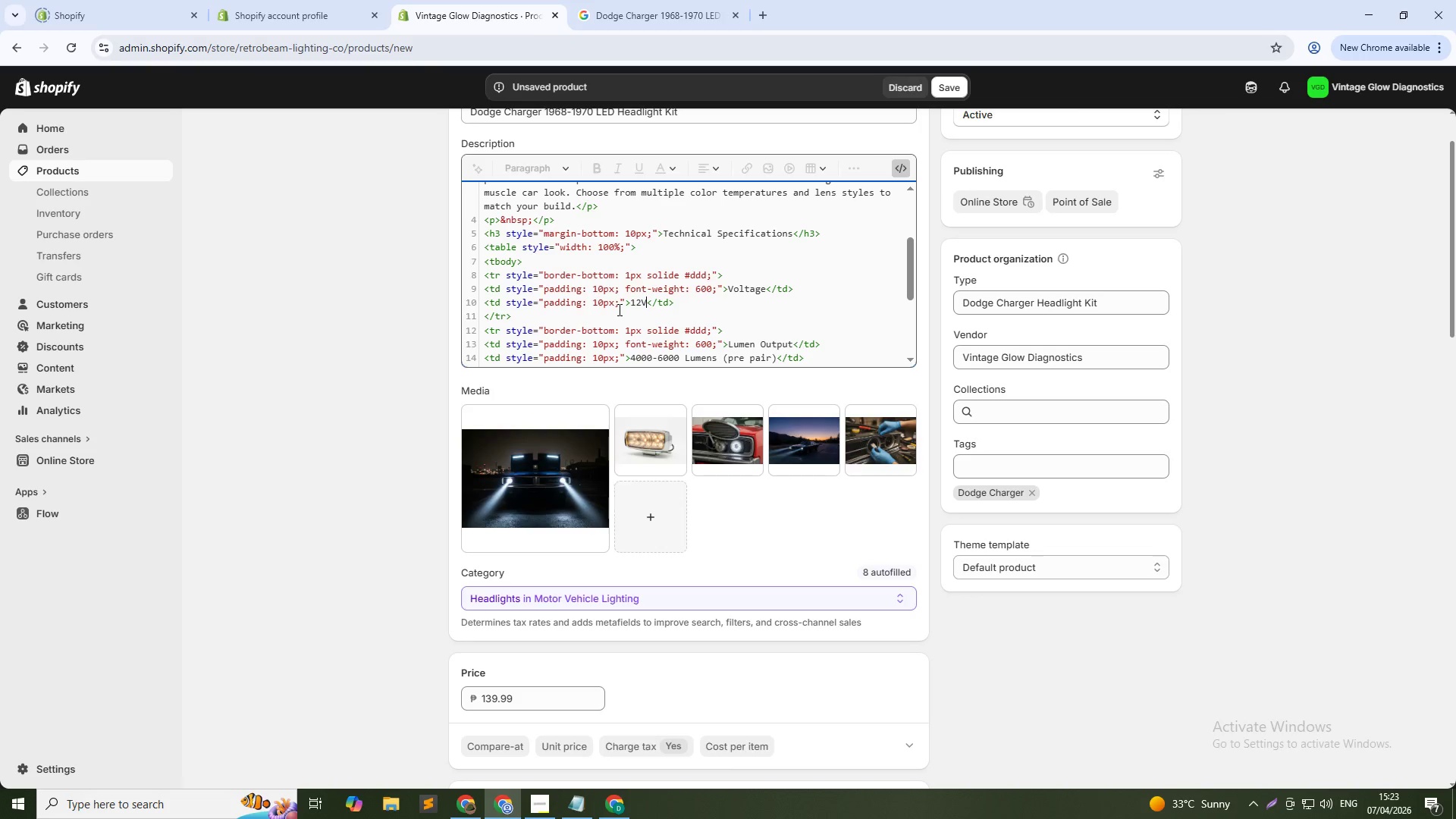 
key(Backspace)
type(DC)
 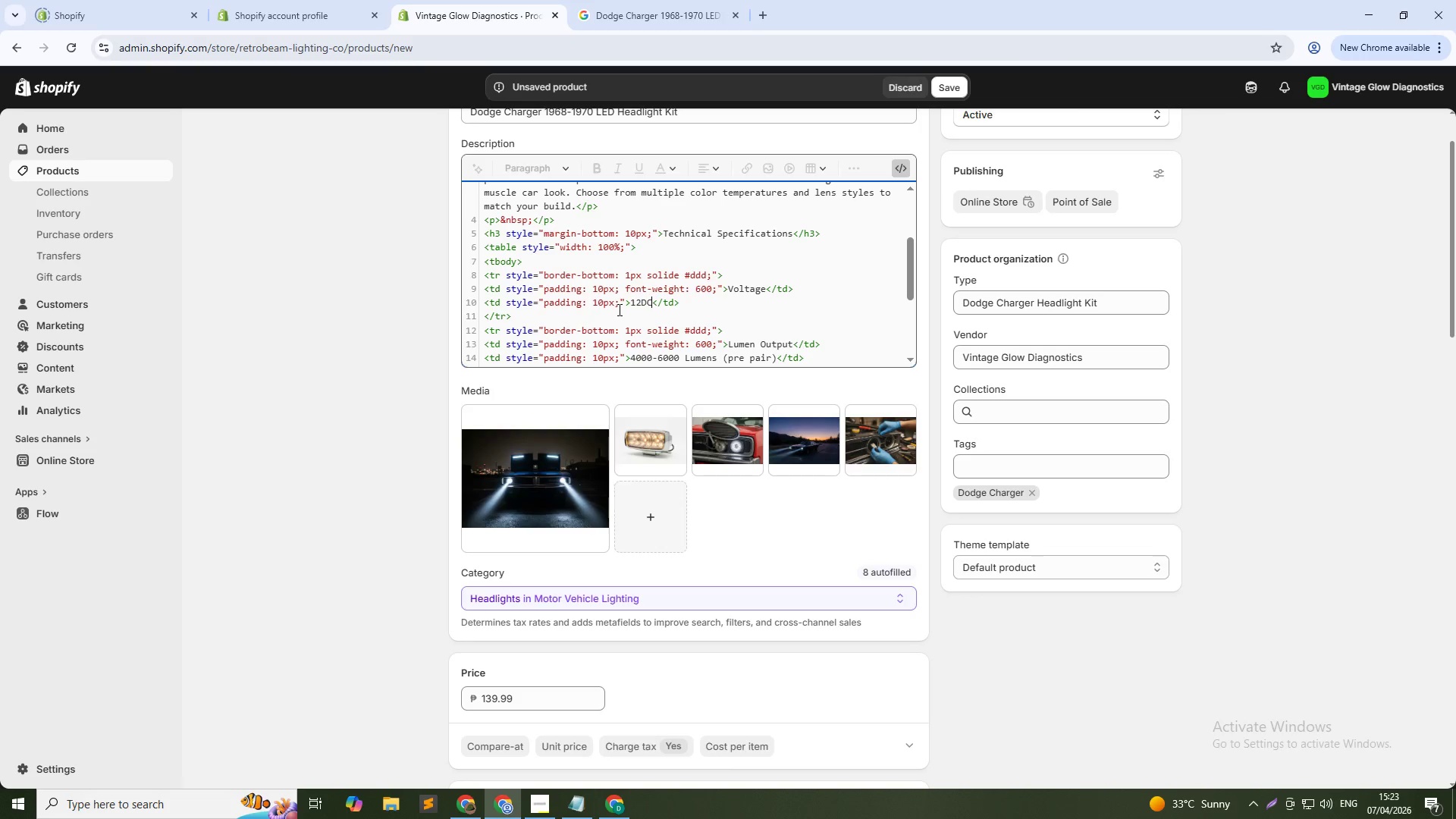 
key(ArrowLeft)
 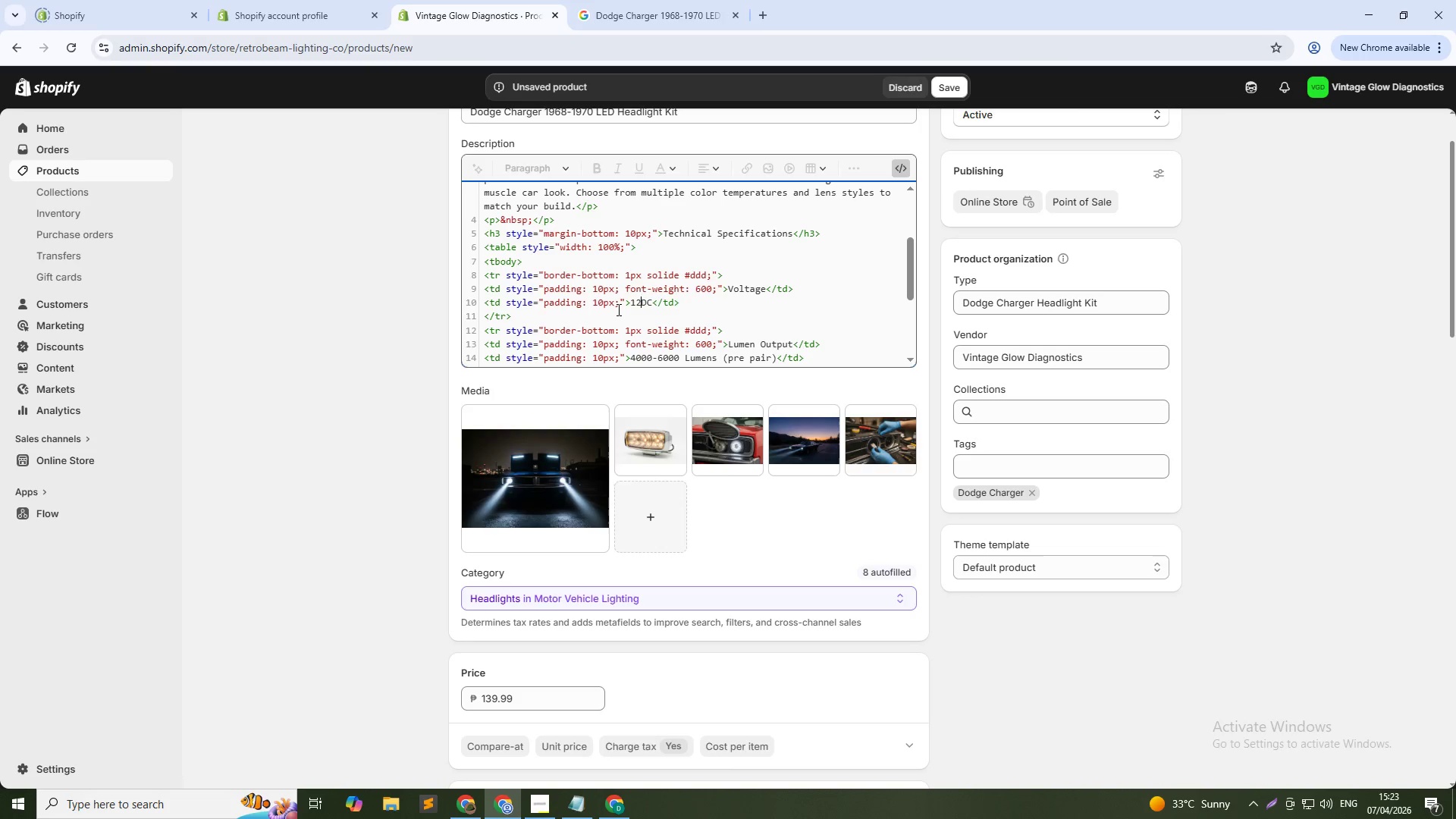 
key(ArrowLeft)
 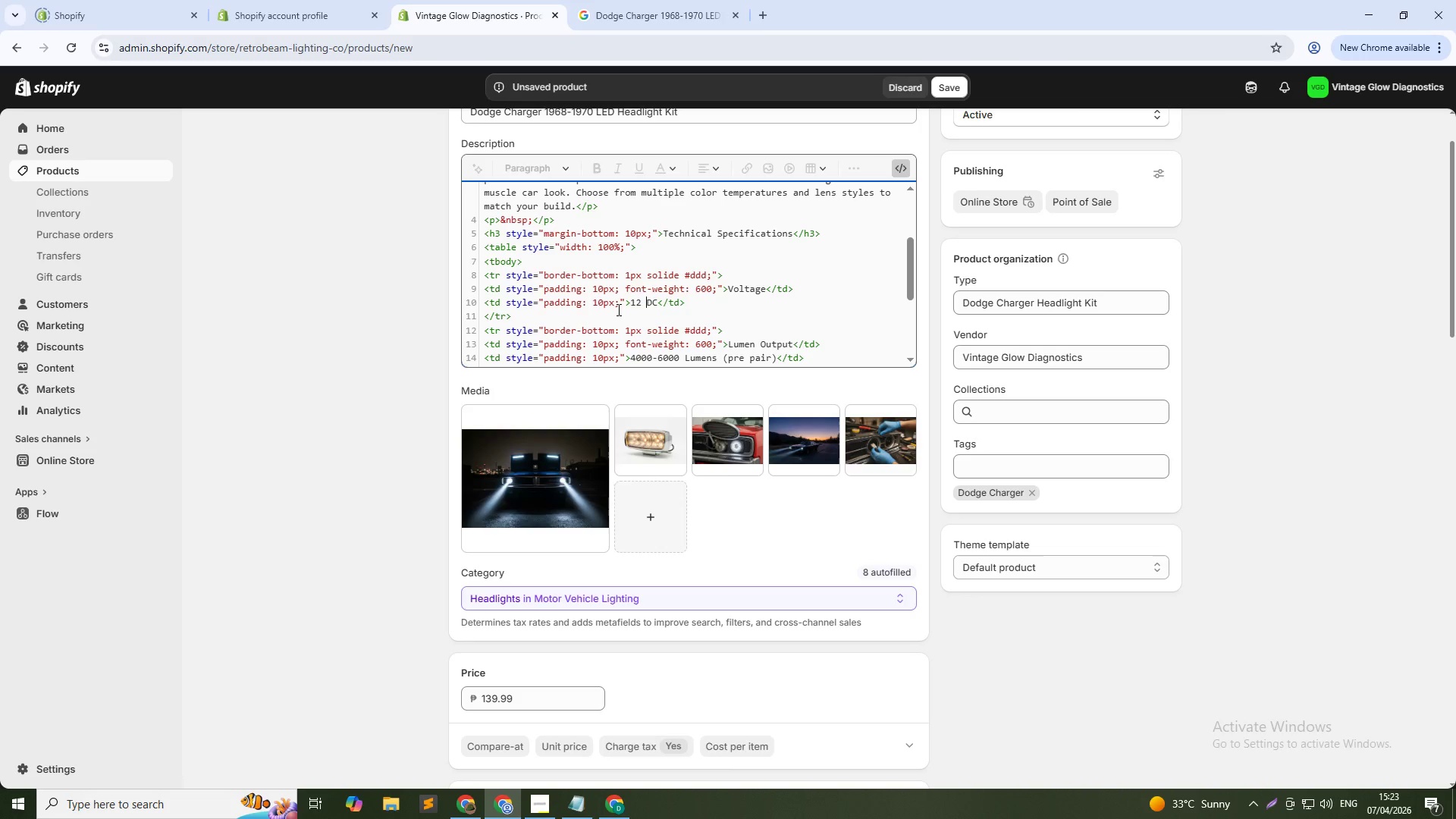 
key(Space)
 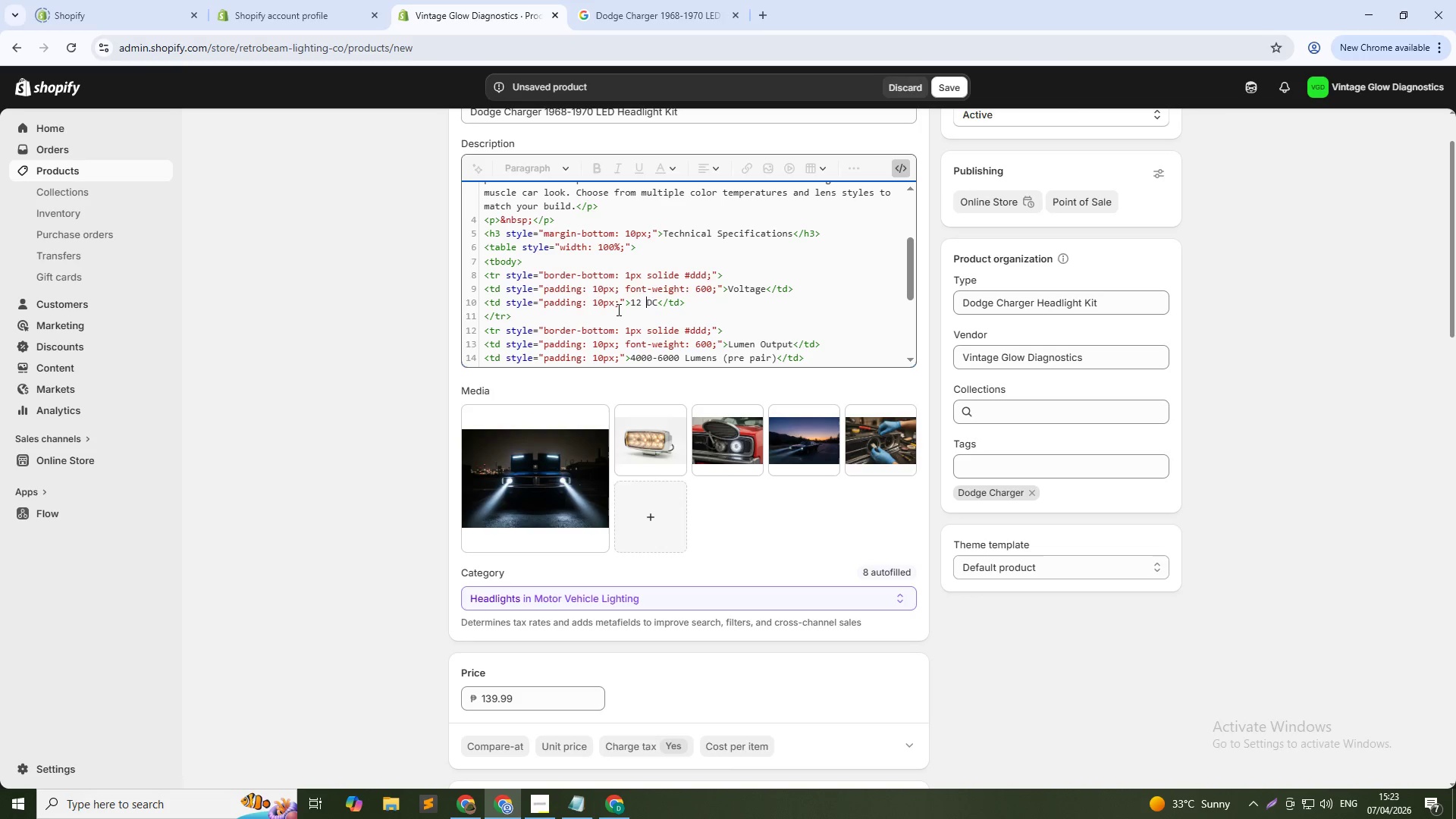 
key(ArrowRight)
 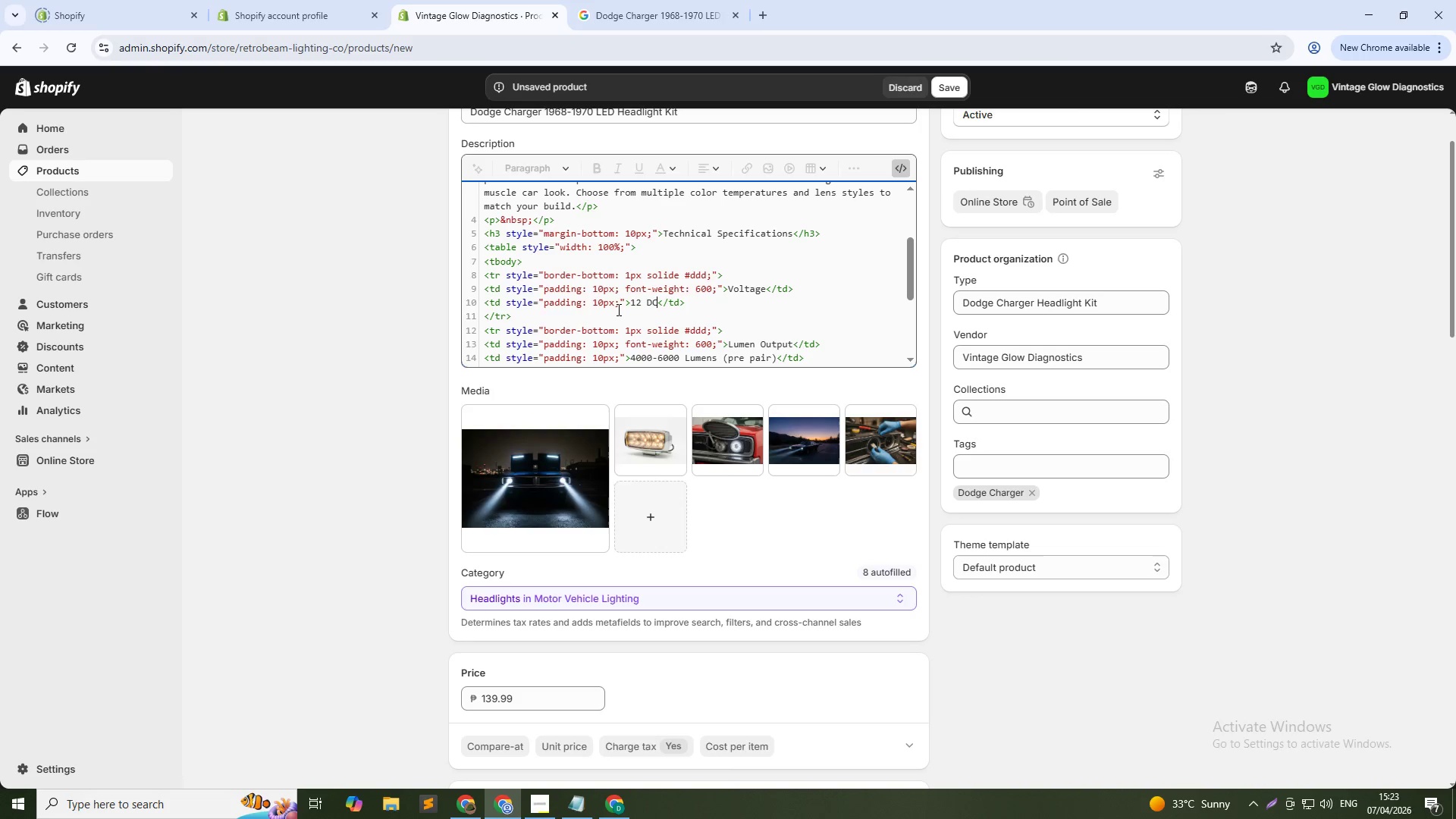 
key(ArrowRight)
 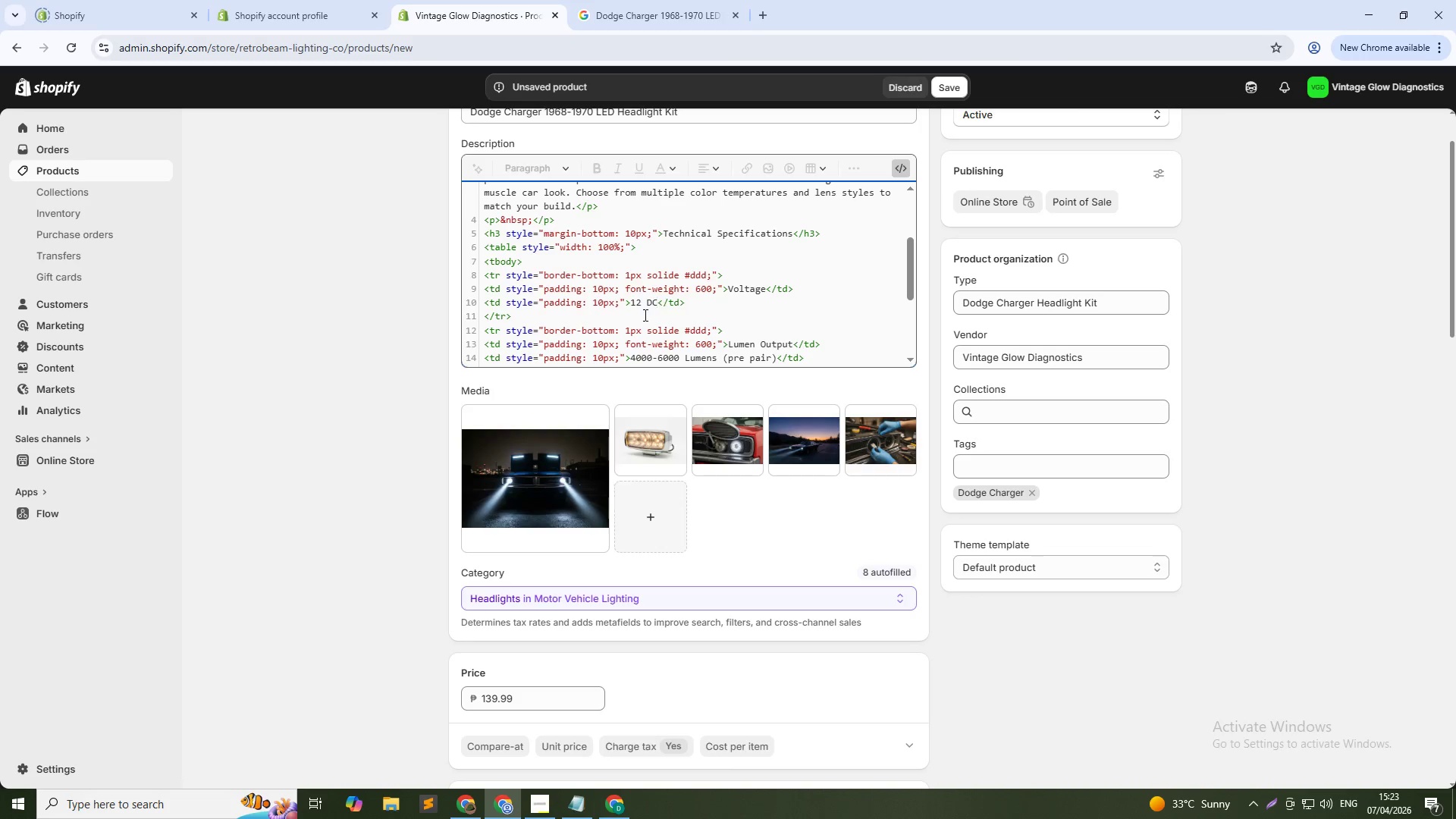 
left_click([641, 298])
 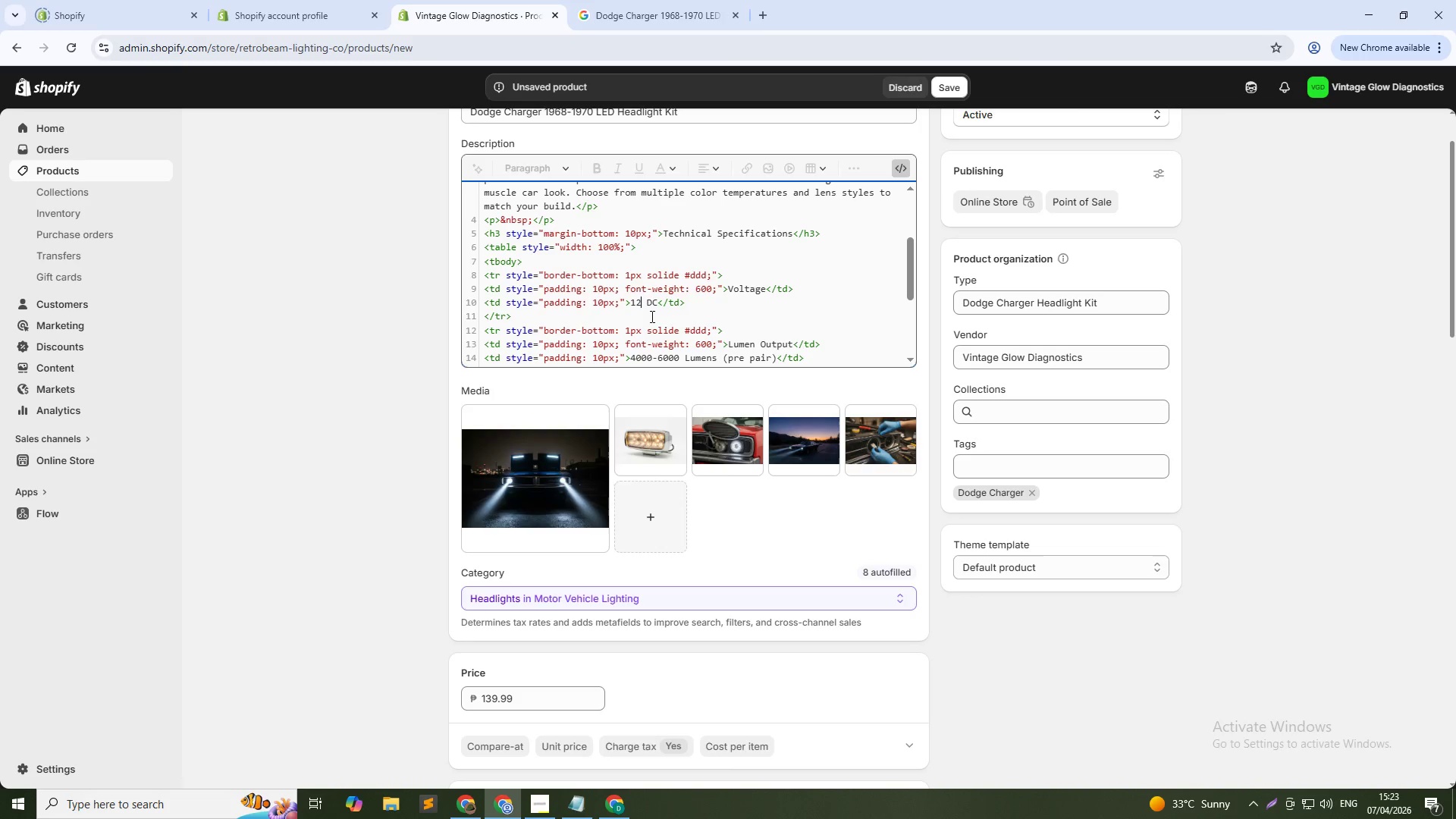 
key(Shift+V)
 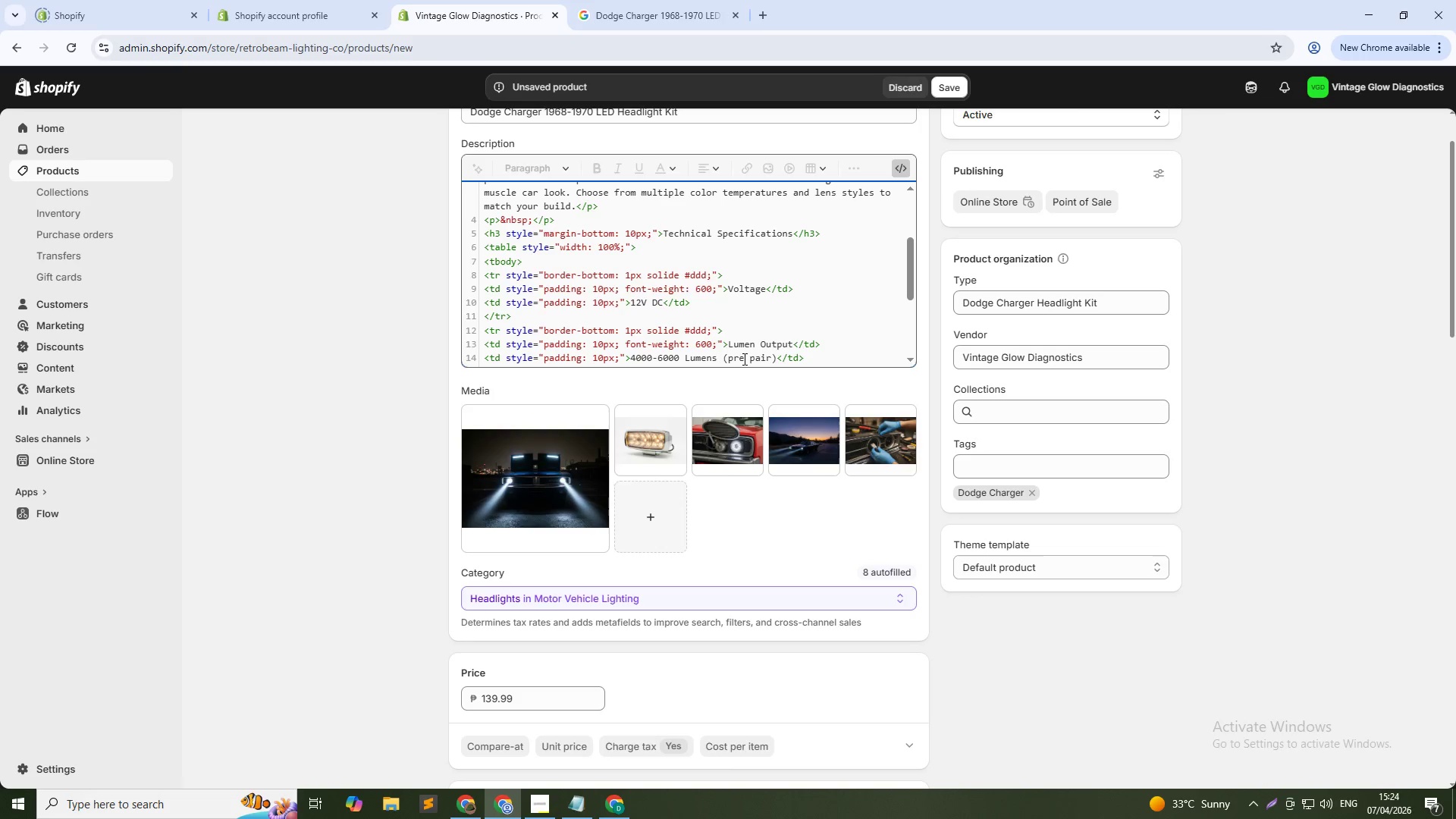 
left_click_drag(start_coordinate=[777, 354], to_coordinate=[632, 356])
 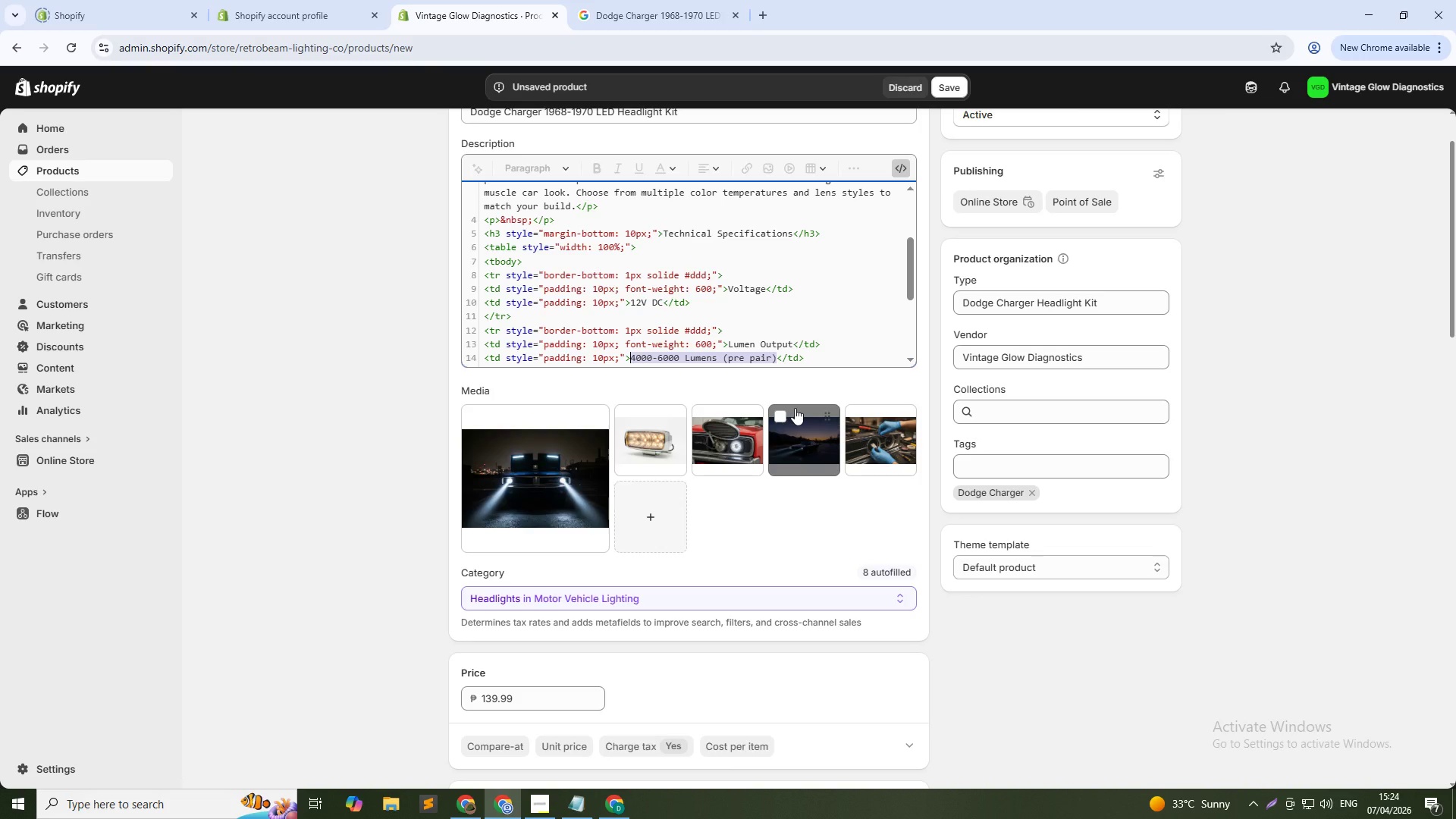 
type(4800IM)
 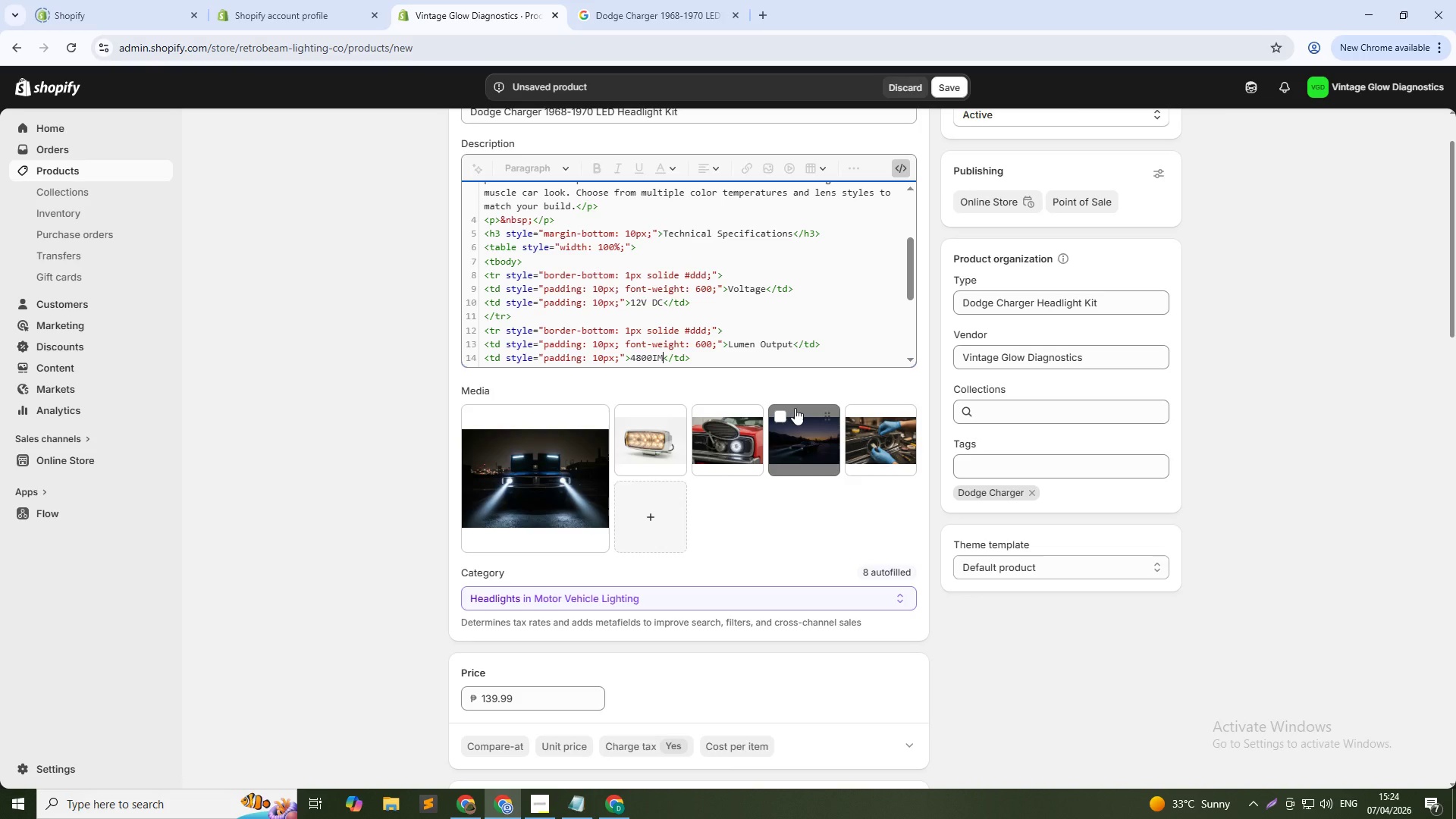 
key(ArrowLeft)
 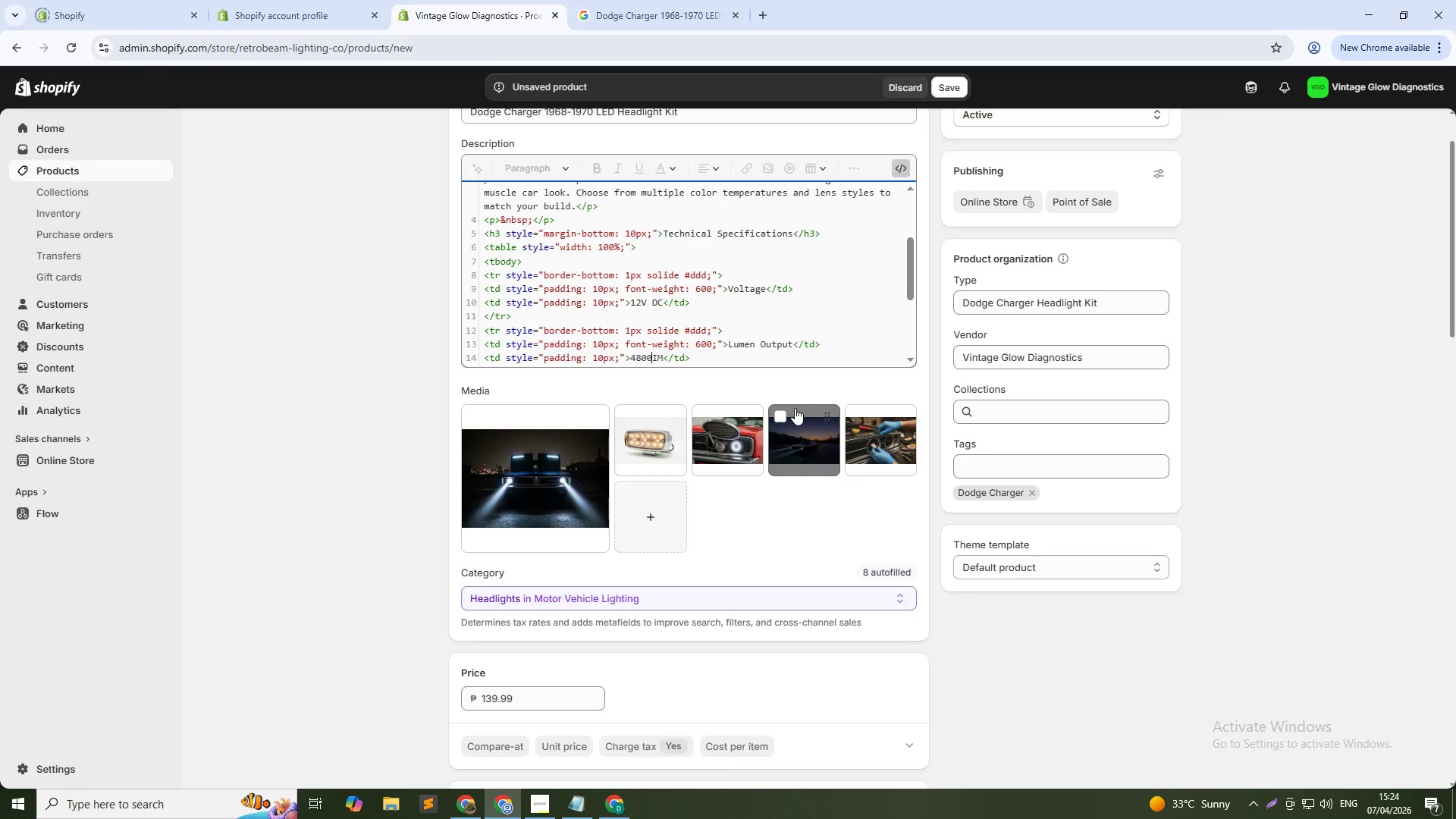 
key(ArrowLeft)
 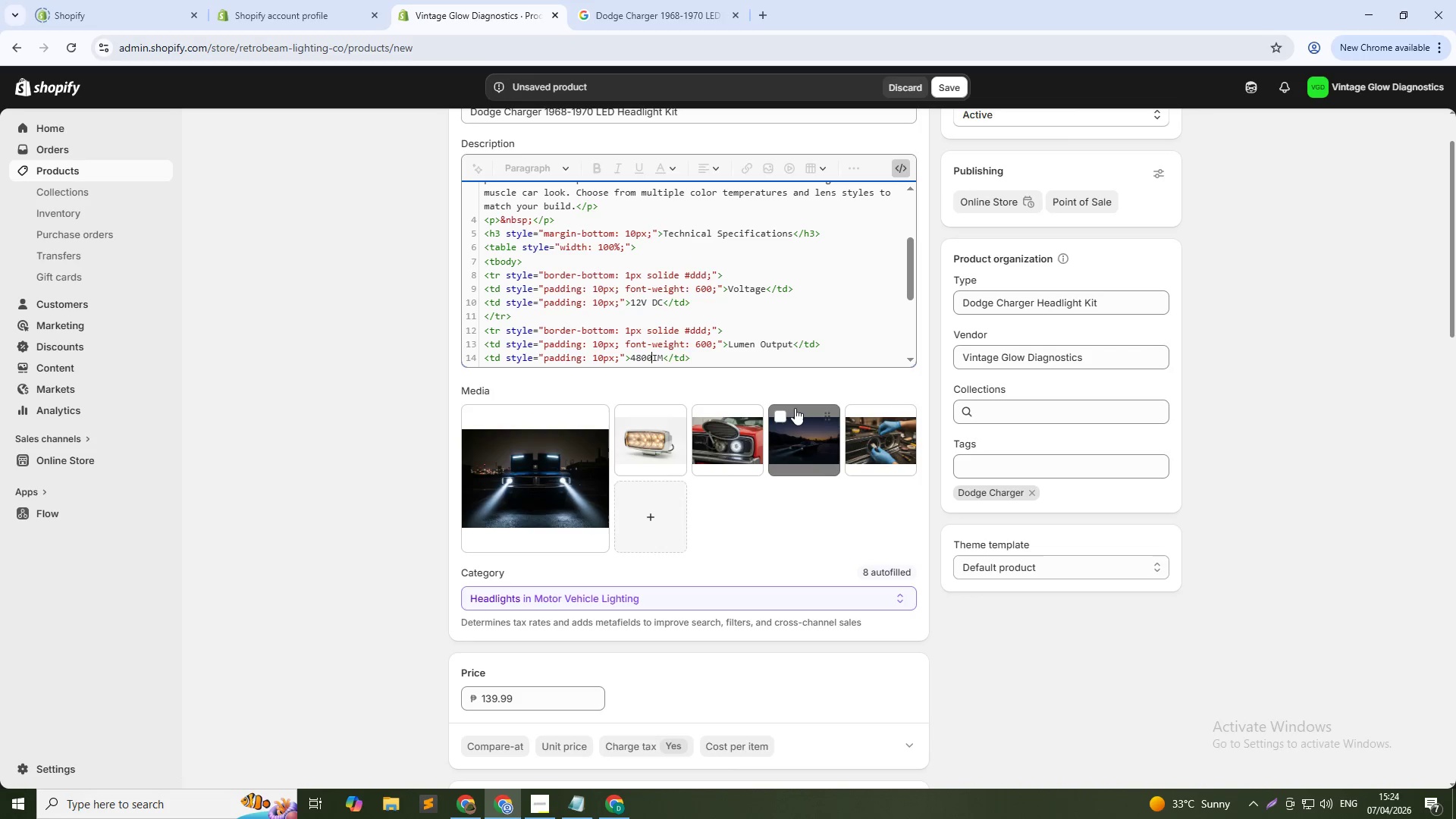 
key(Space)
 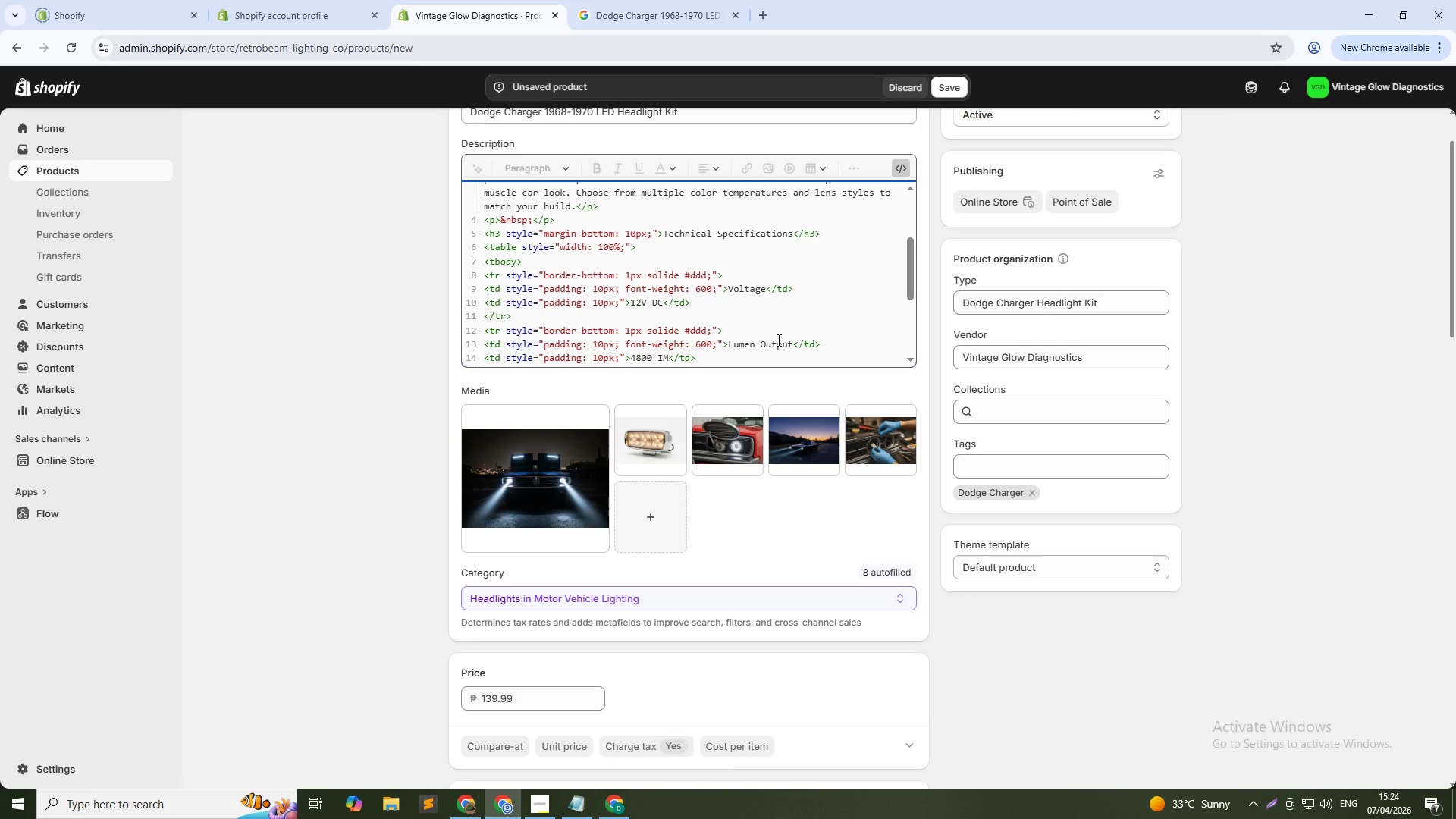 
scroll: coordinate [771, 339], scroll_direction: down, amount: 1.0
 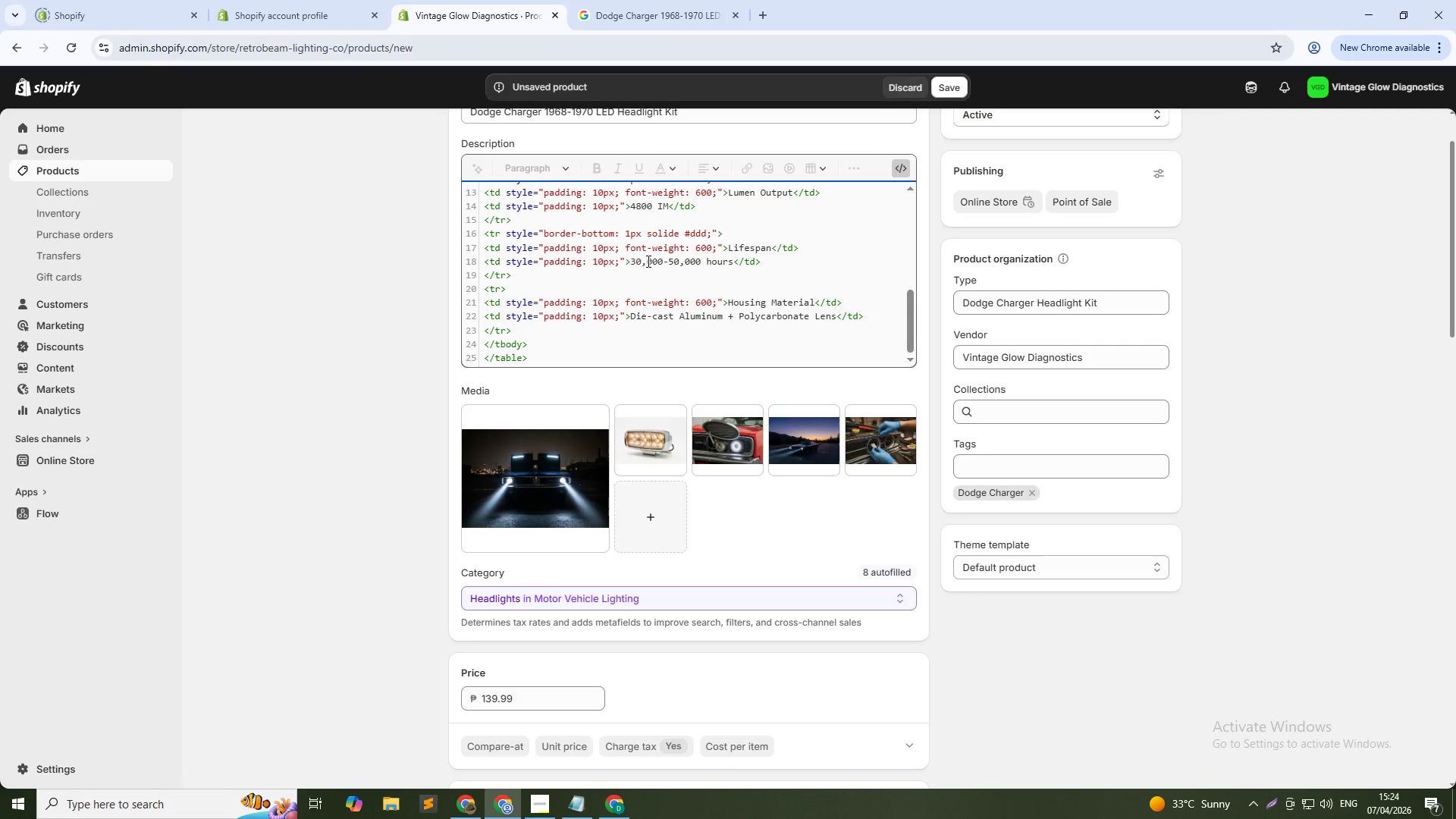 
left_click_drag(start_coordinate=[630, 261], to_coordinate=[669, 263])
 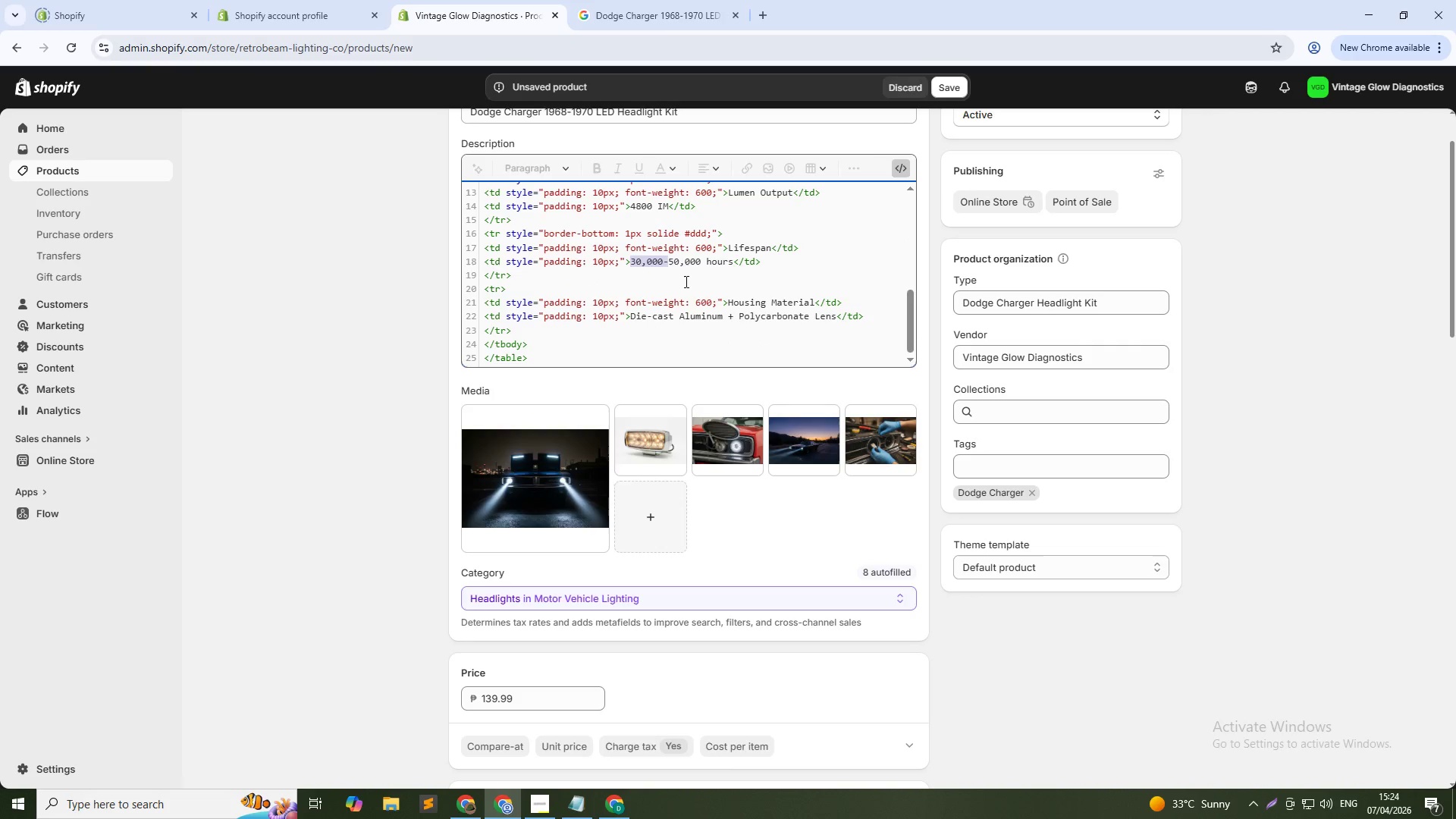 
key(Backspace)
 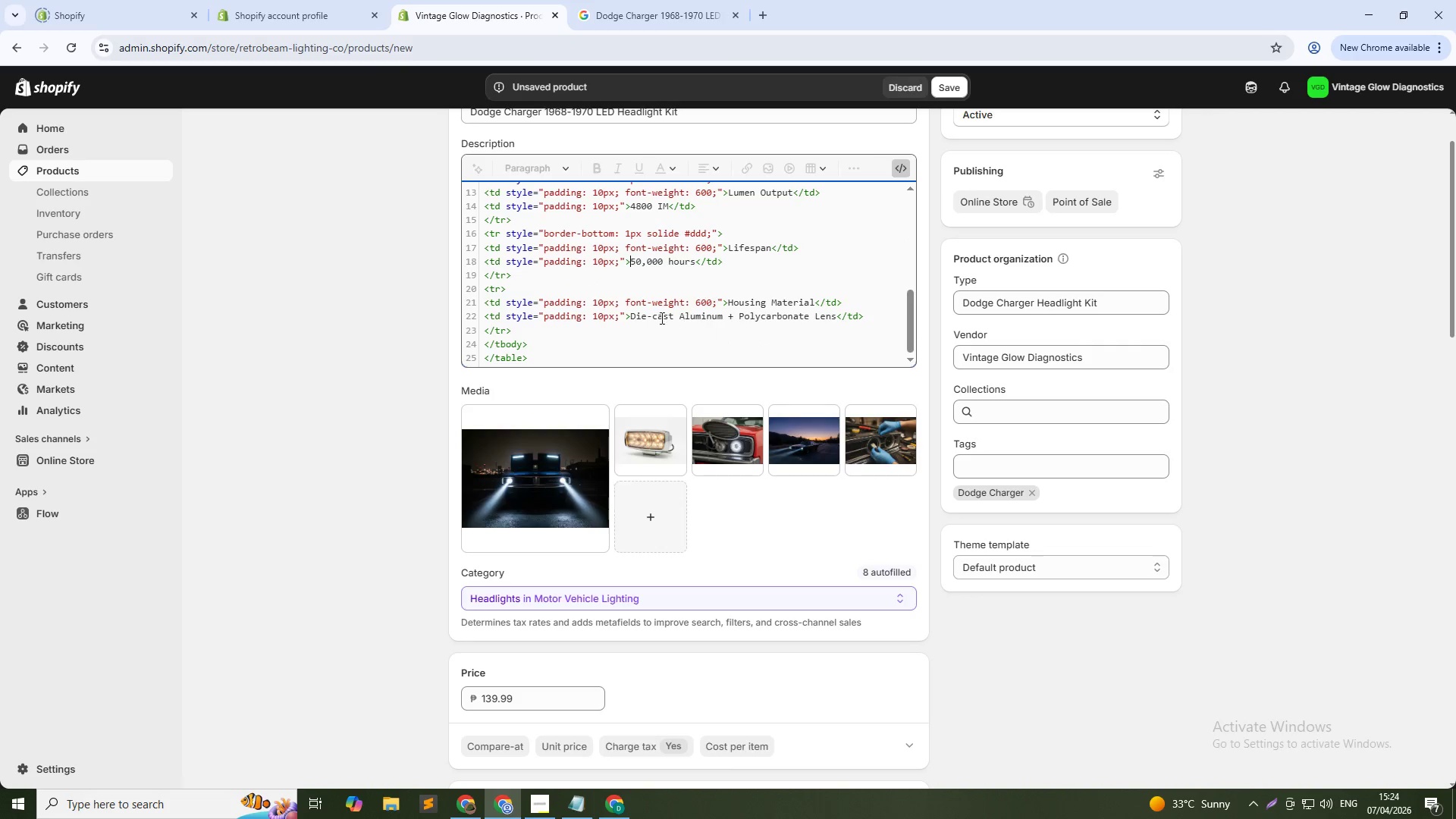 
left_click_drag(start_coordinate=[628, 310], to_coordinate=[831, 312])
 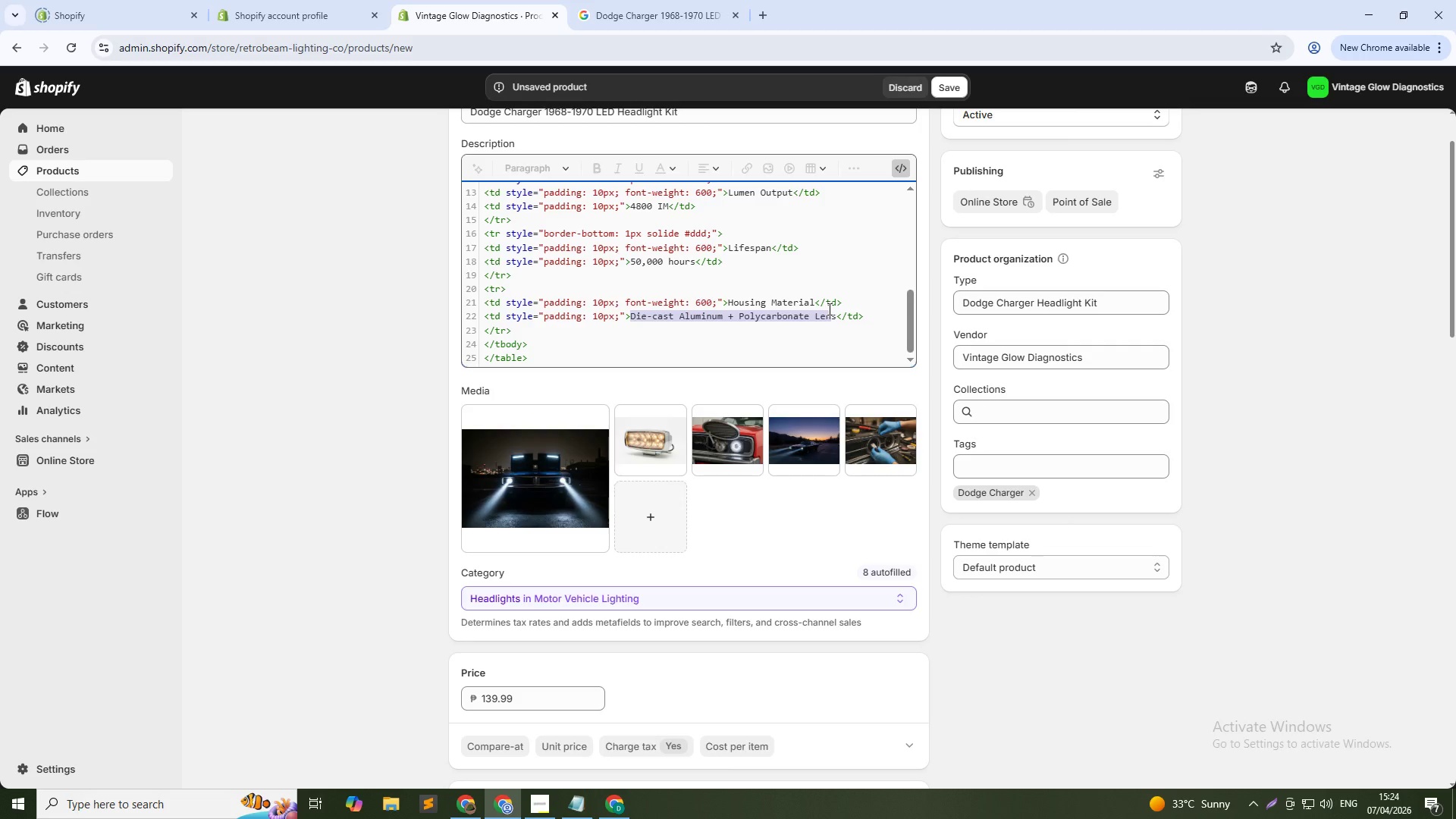 
key(Shift+ArrowRight)
 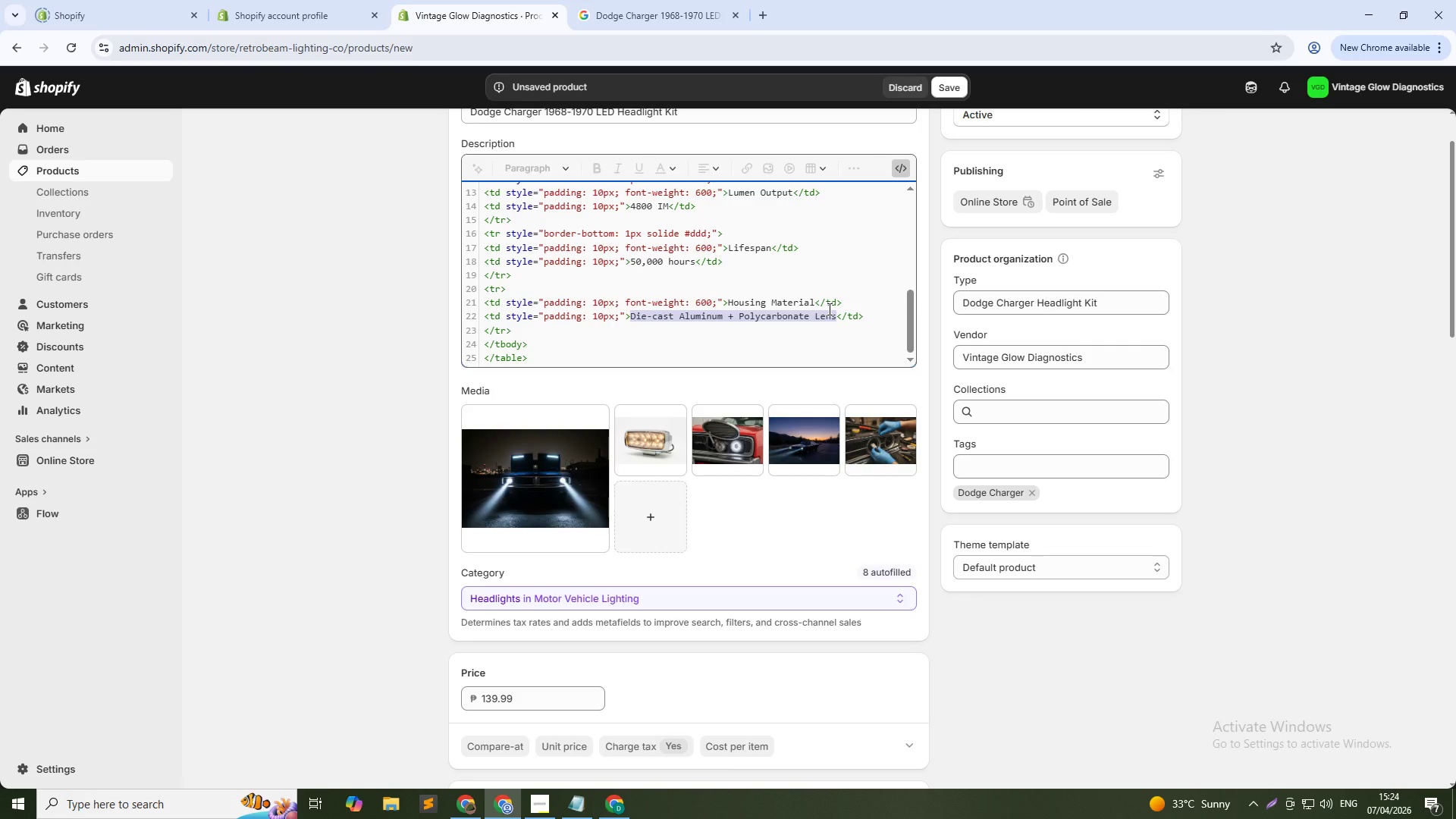 
type(CNC-me)
key(Backspace)
type(achined aluminum housing)
 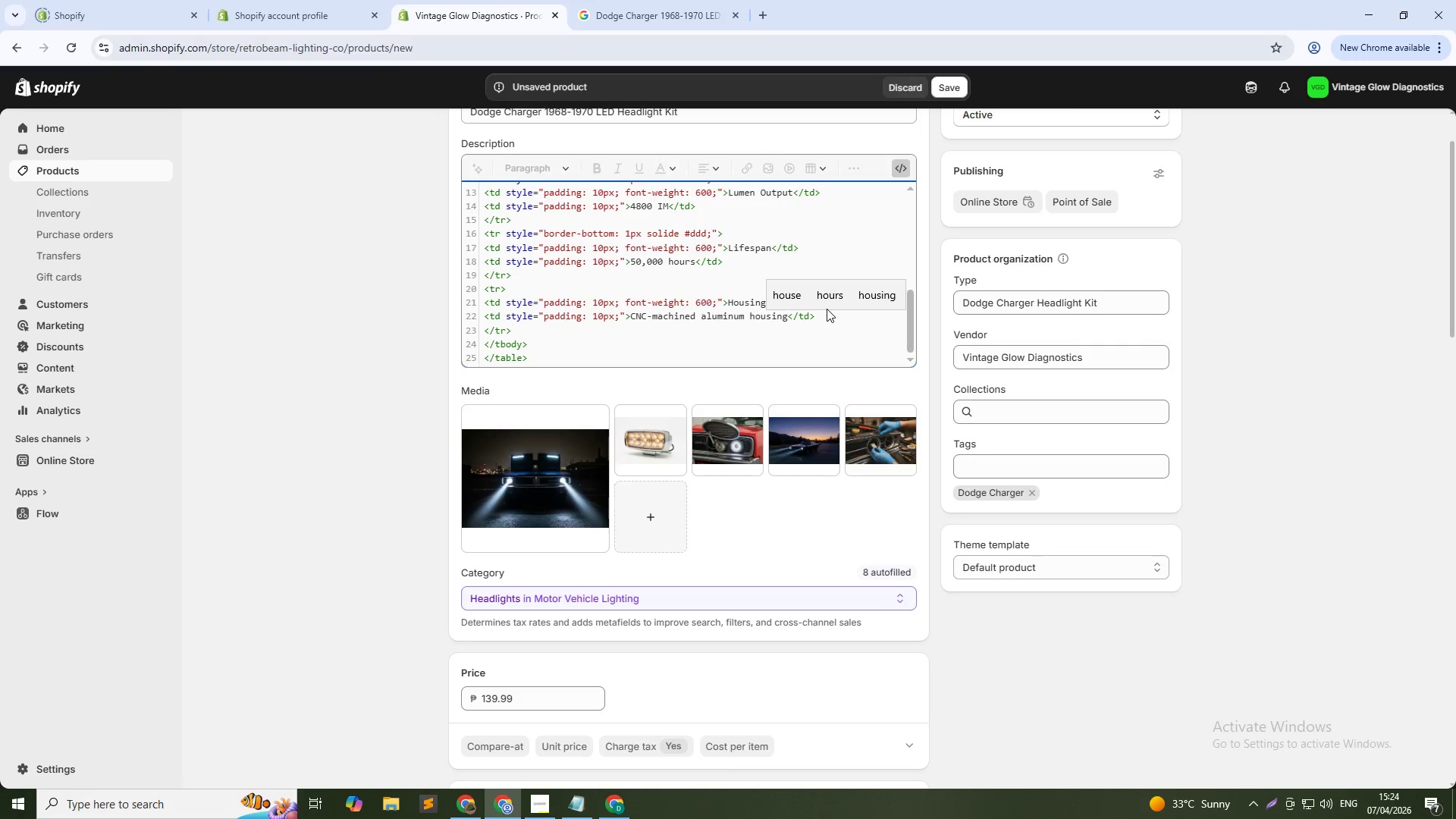 
wait(12.02)
 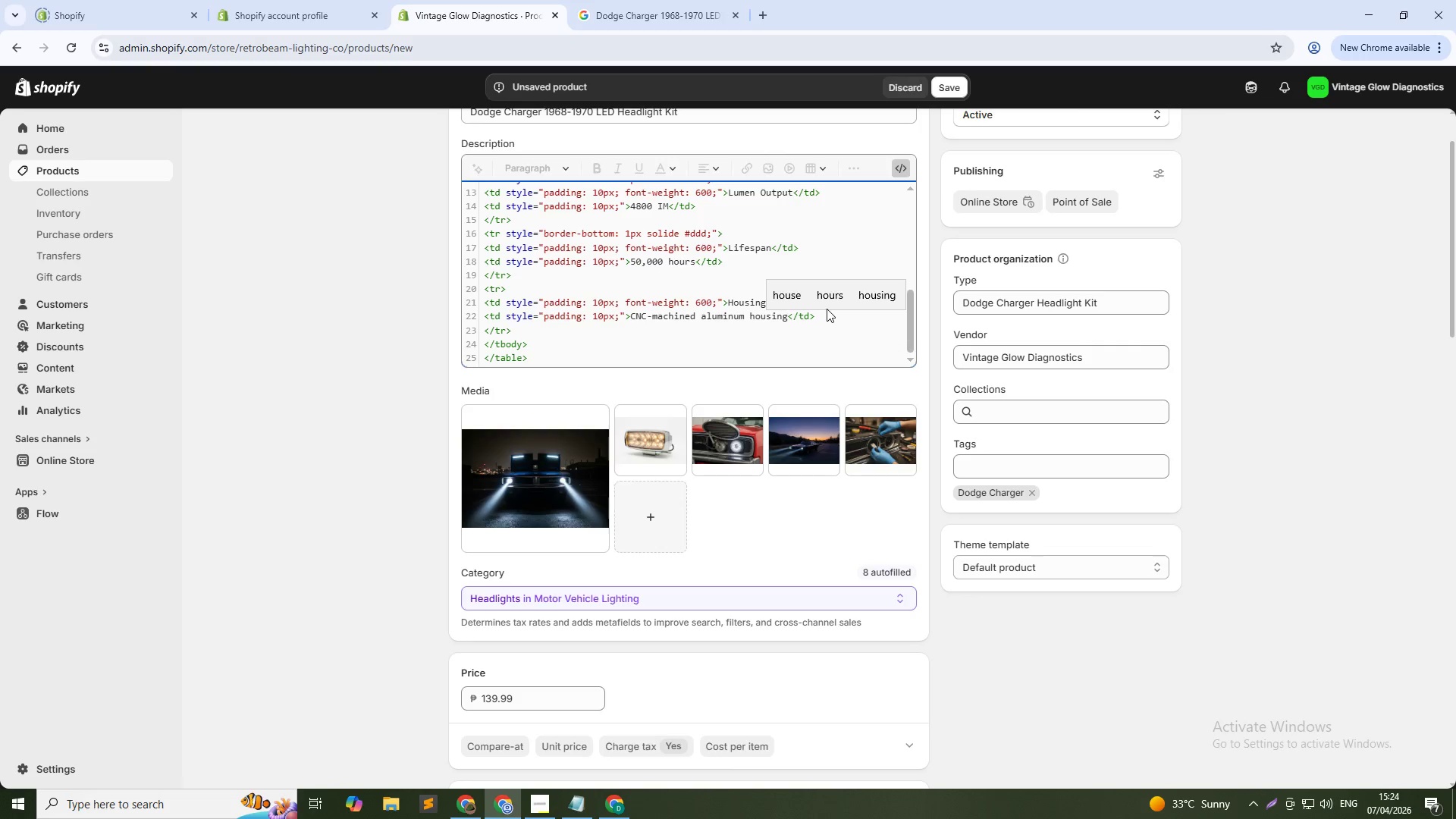 
left_click([541, 359])
 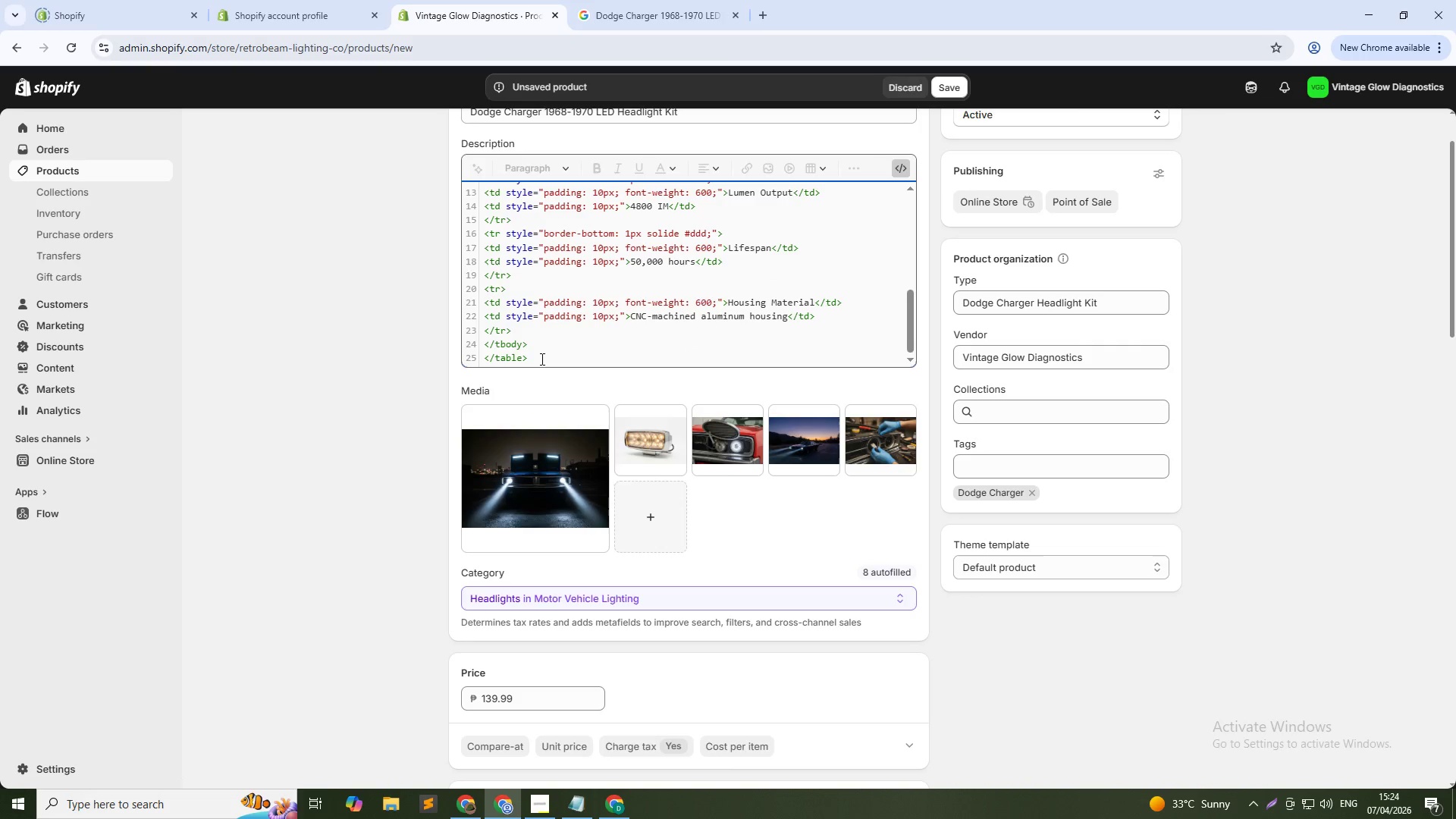 
key(NumpadEnter)
 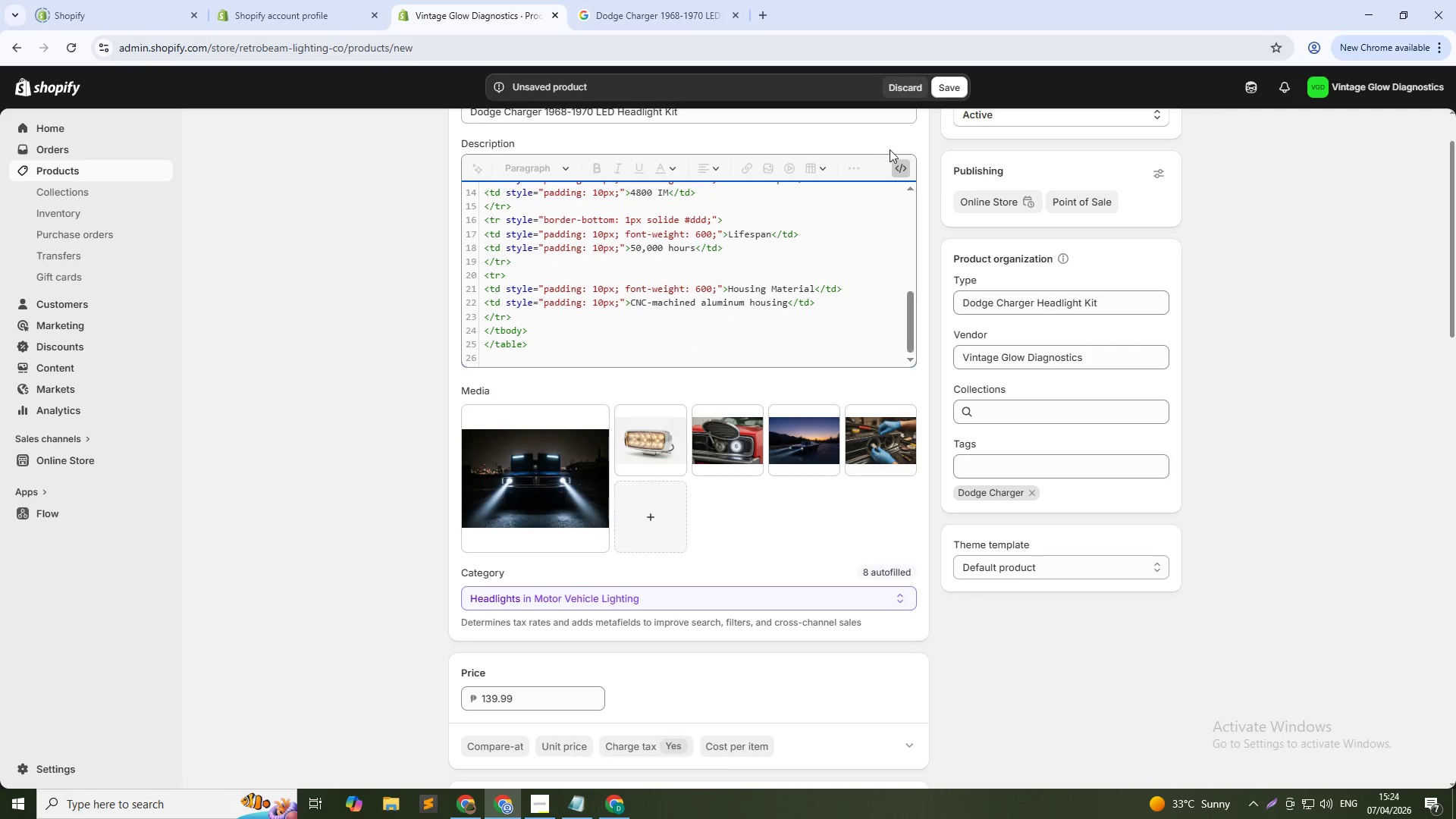 
left_click([894, 162])
 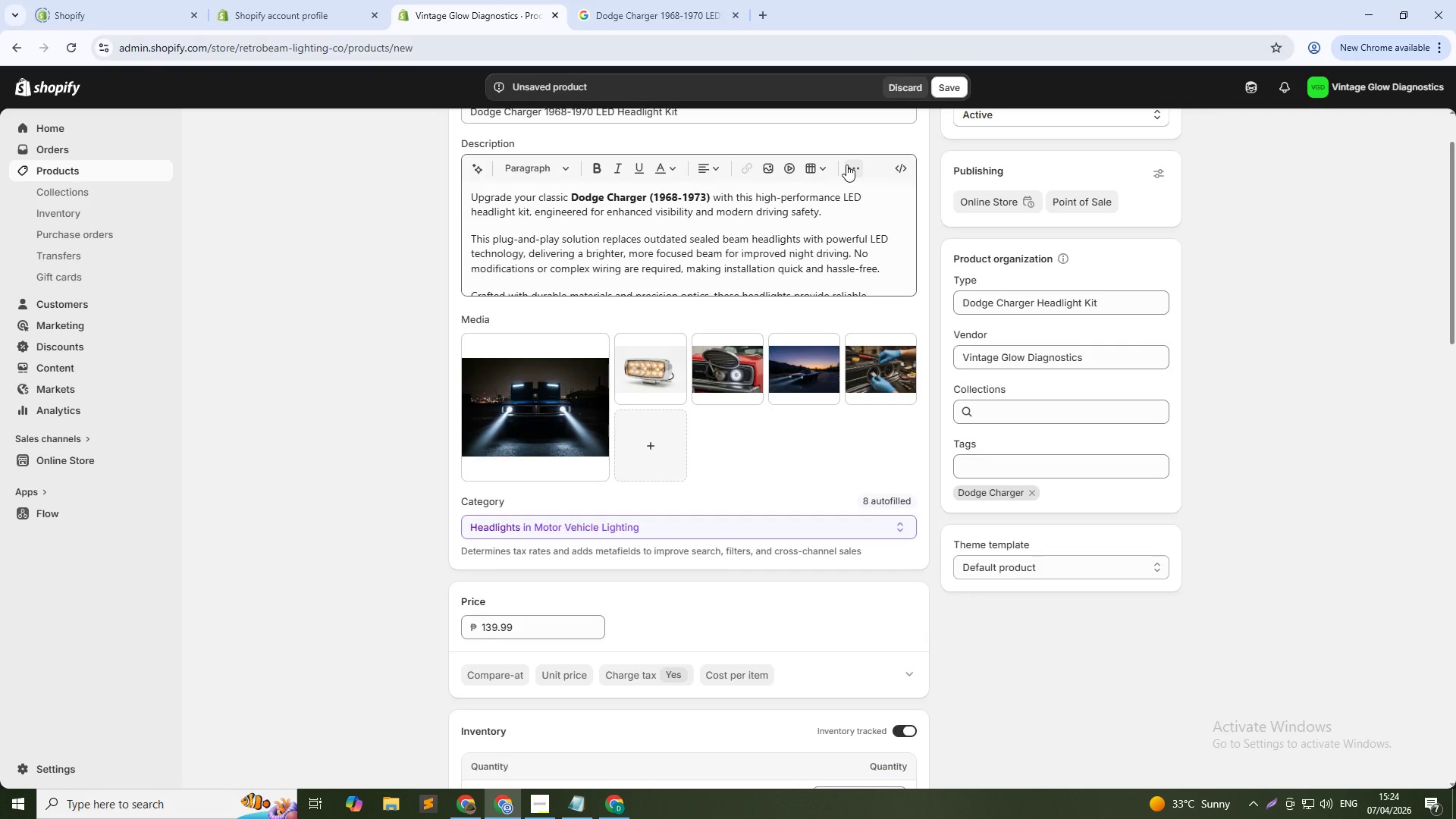 
mouse_move([819, 178])
 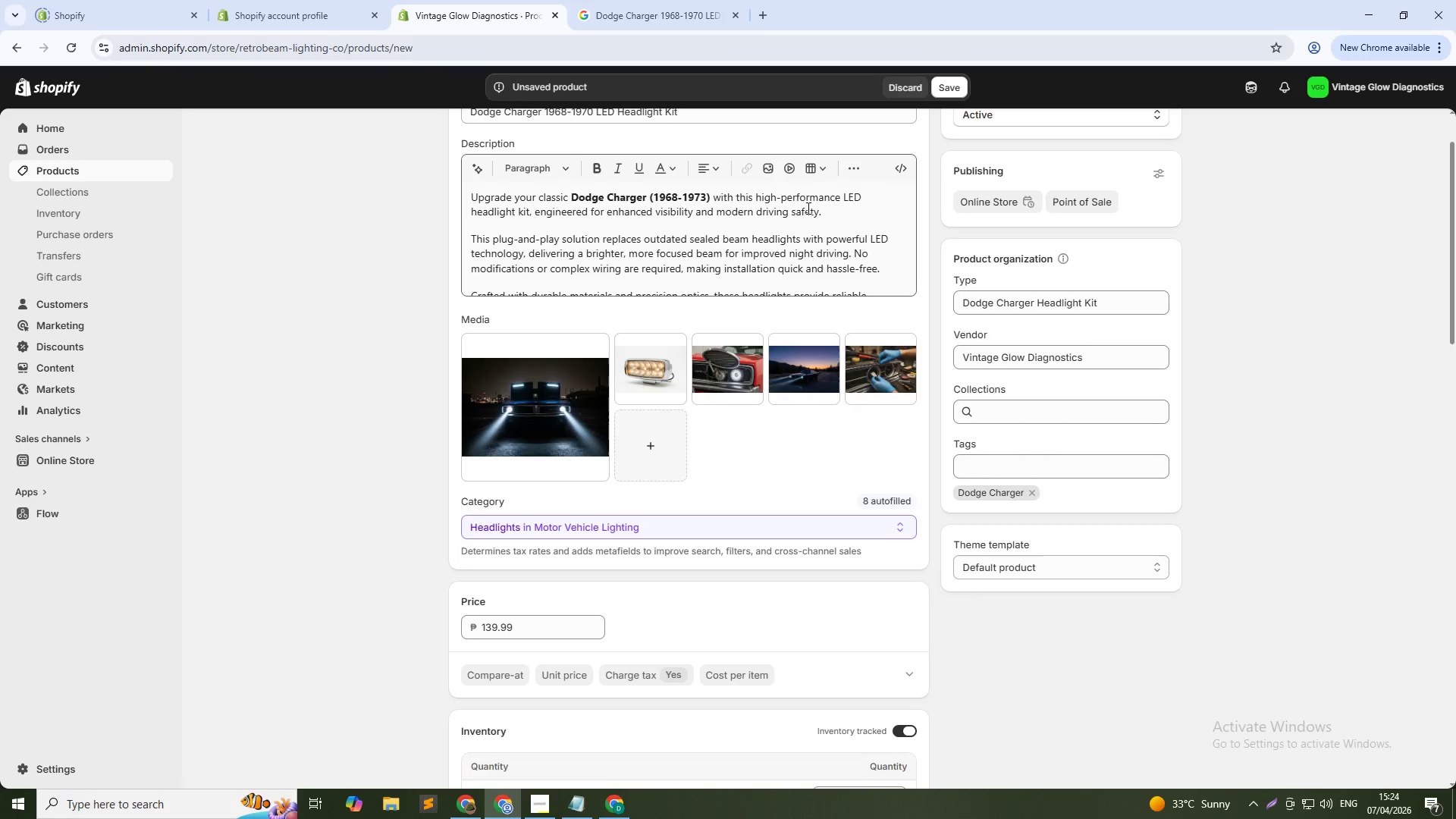 
scroll: coordinate [804, 218], scroll_direction: none, amount: 0.0
 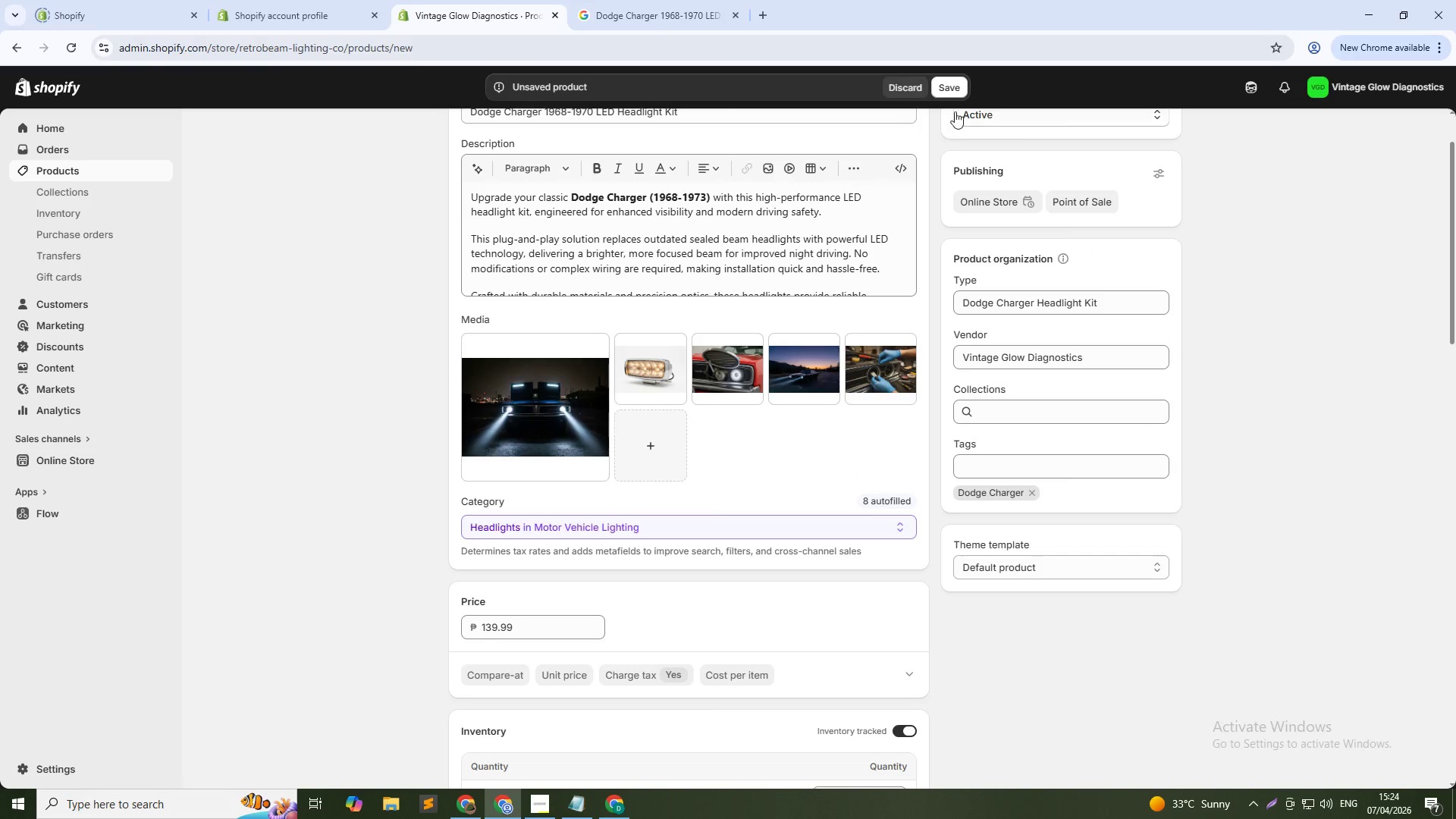 
left_click([953, 89])
 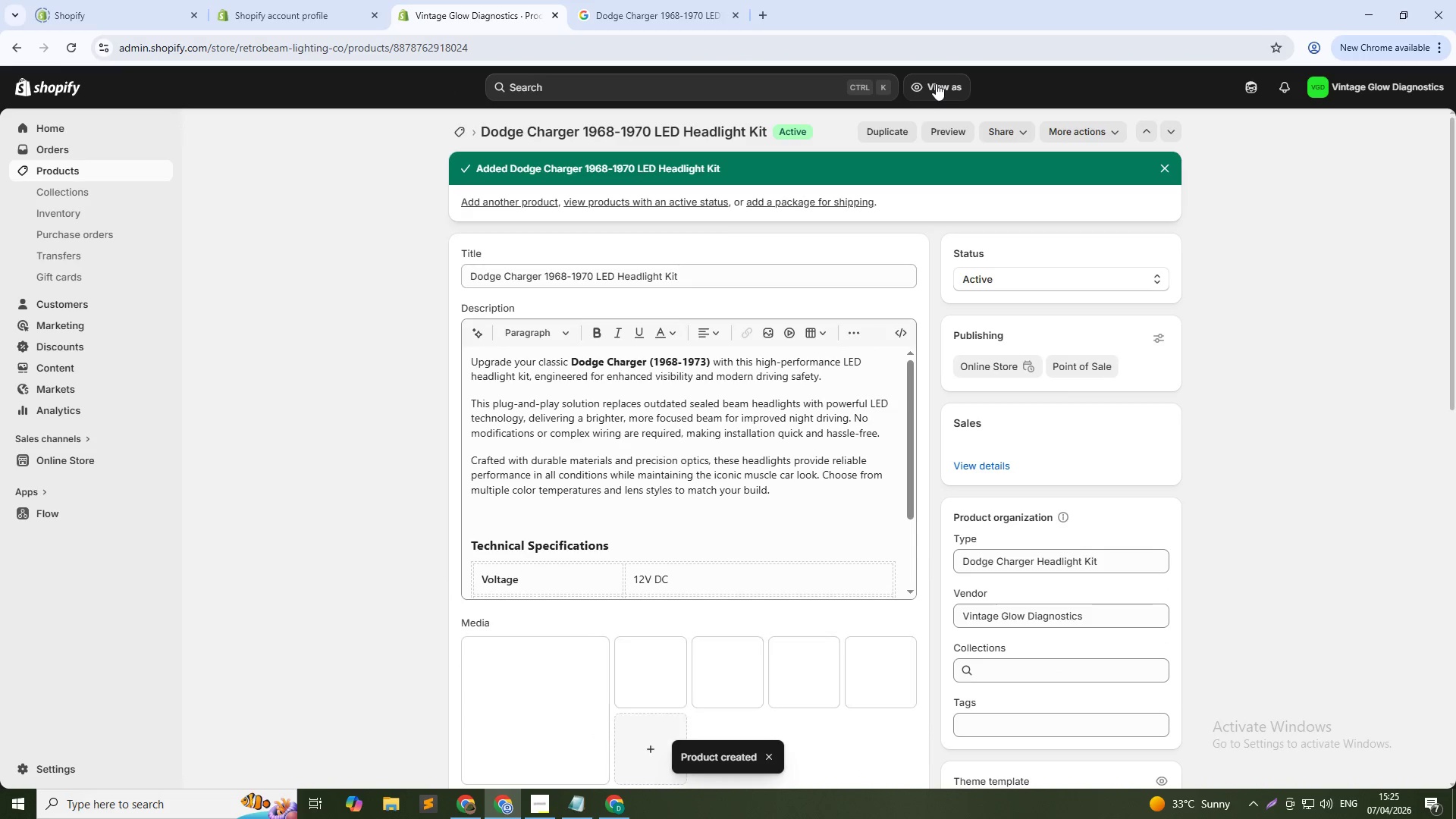 
wait(14.5)
 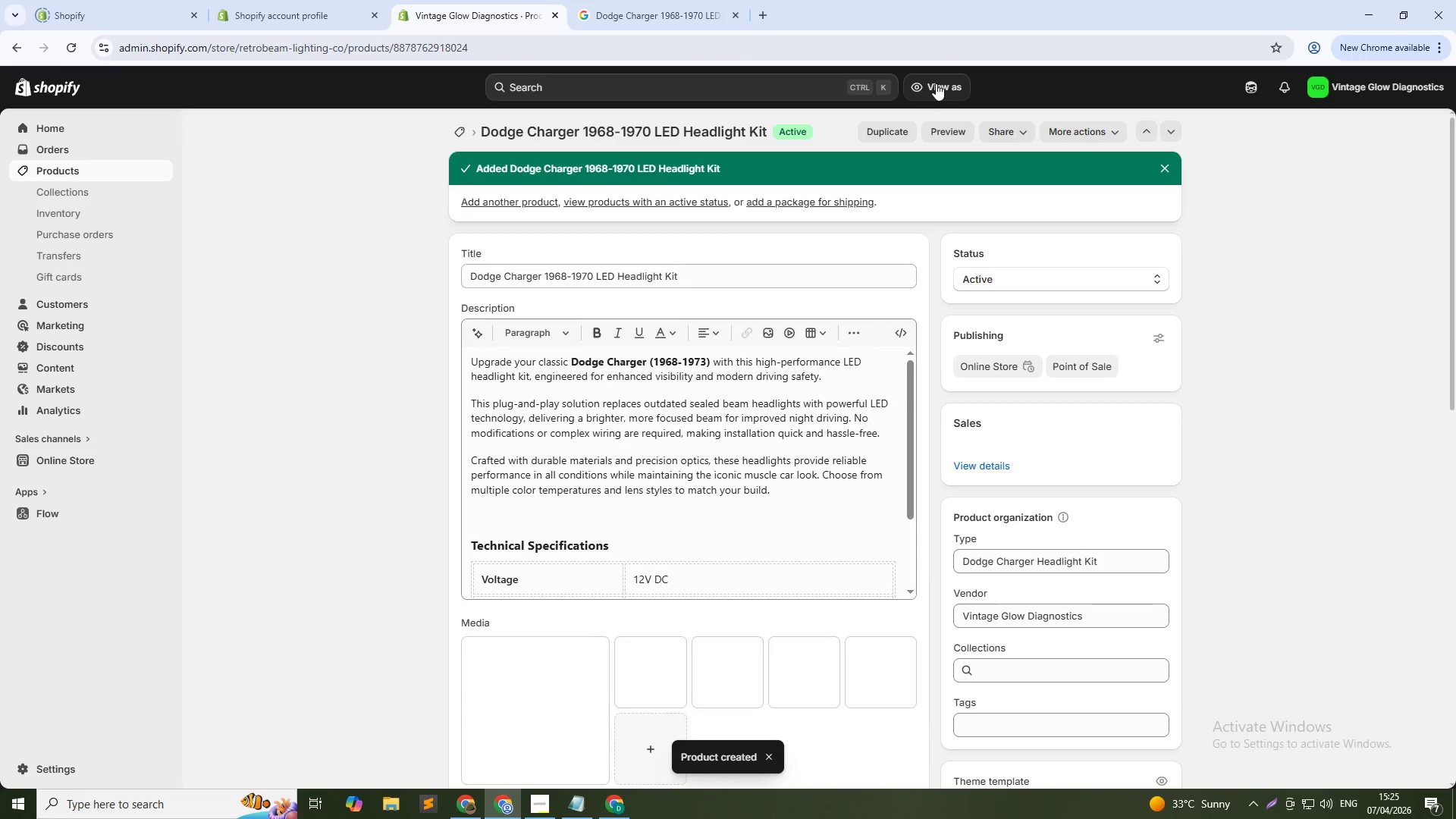 
scroll: coordinate [864, 466], scroll_direction: down, amount: 4.0
 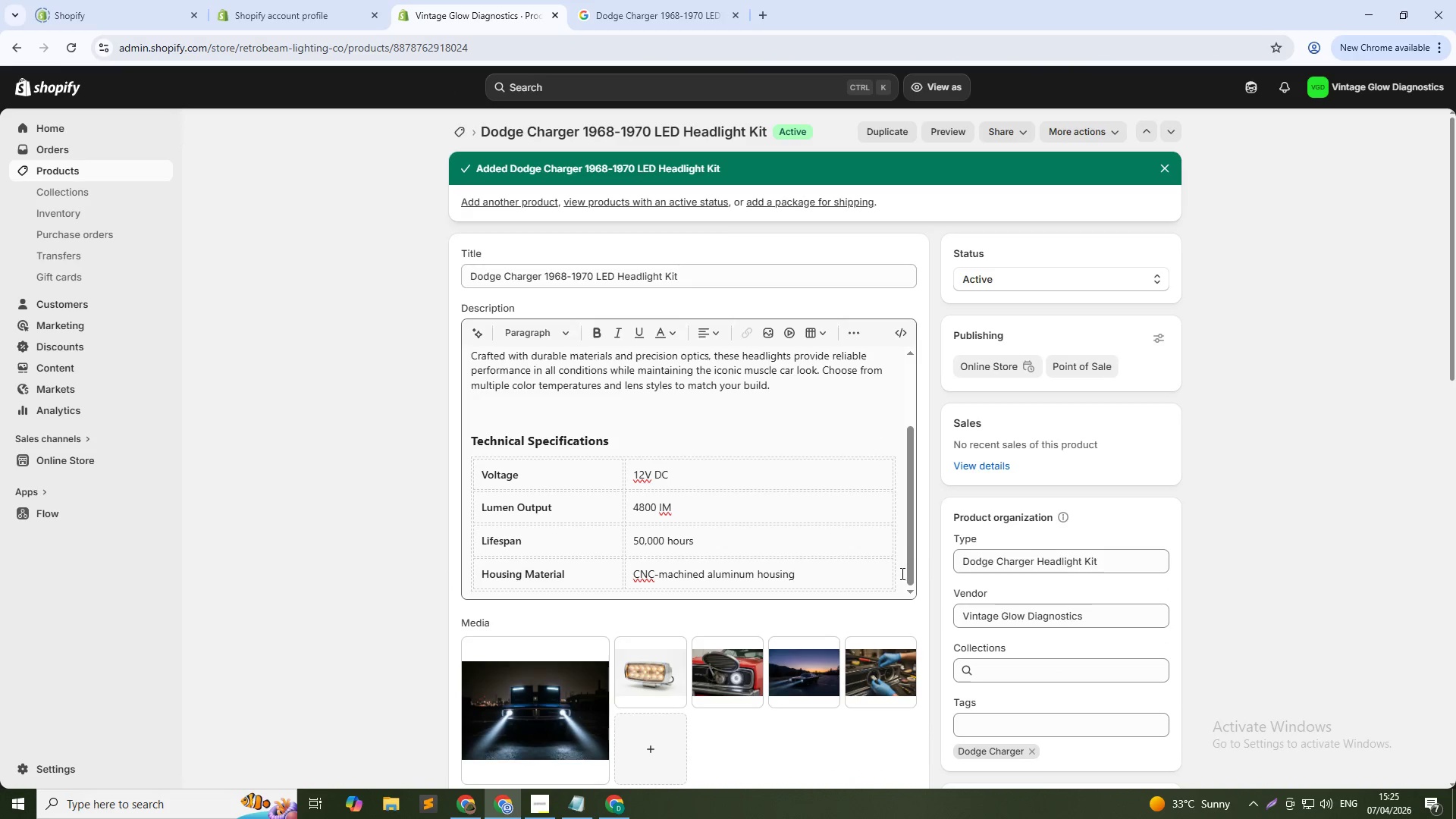 
left_click([898, 576])
 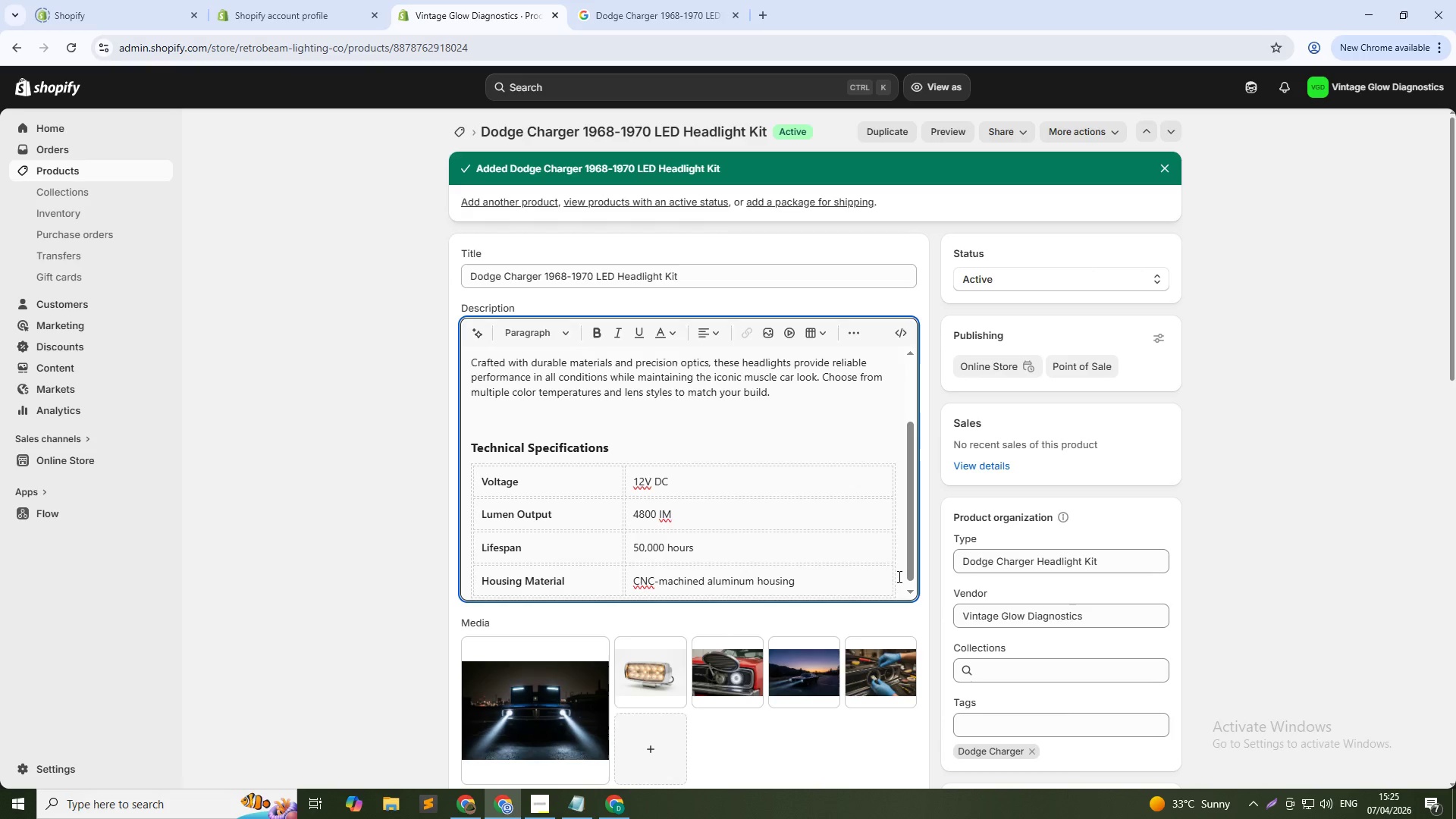 
key(NumpadEnter)
key(NumpadEnter)
type(Confirmed Fitment)
 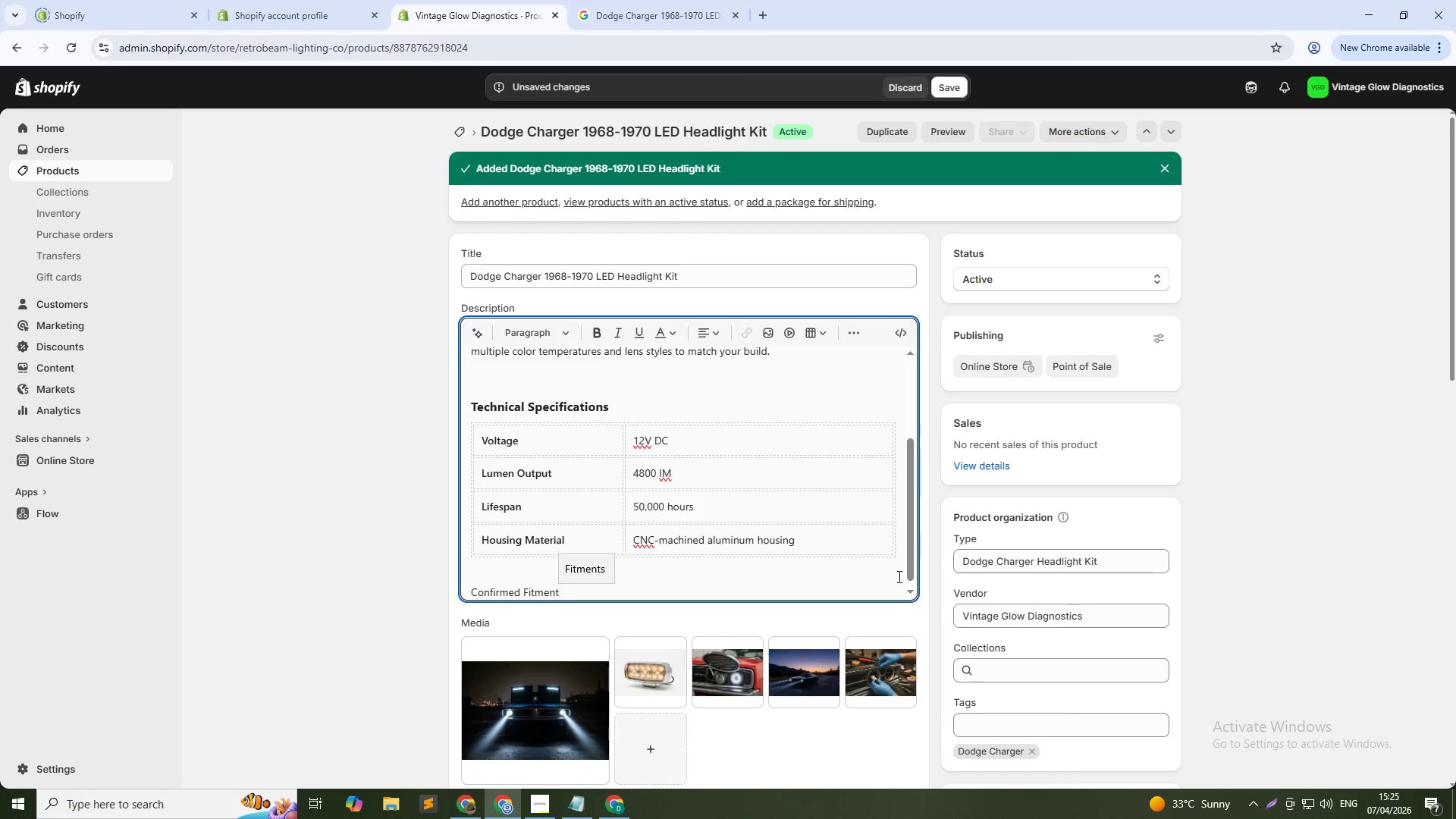 
key(Control+Shift+ArrowLeft)
 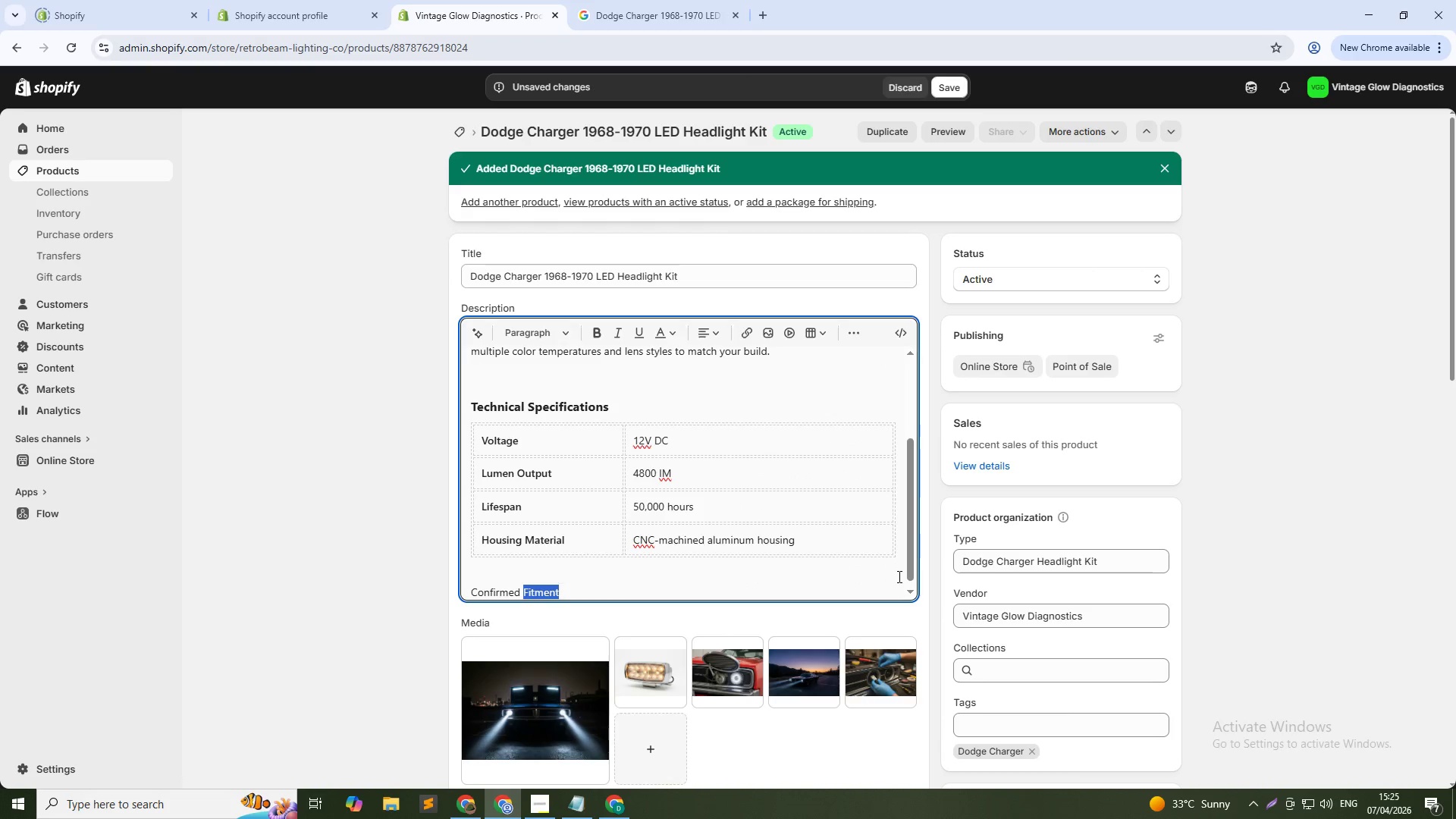 
key(Control+Shift+ArrowLeft)
 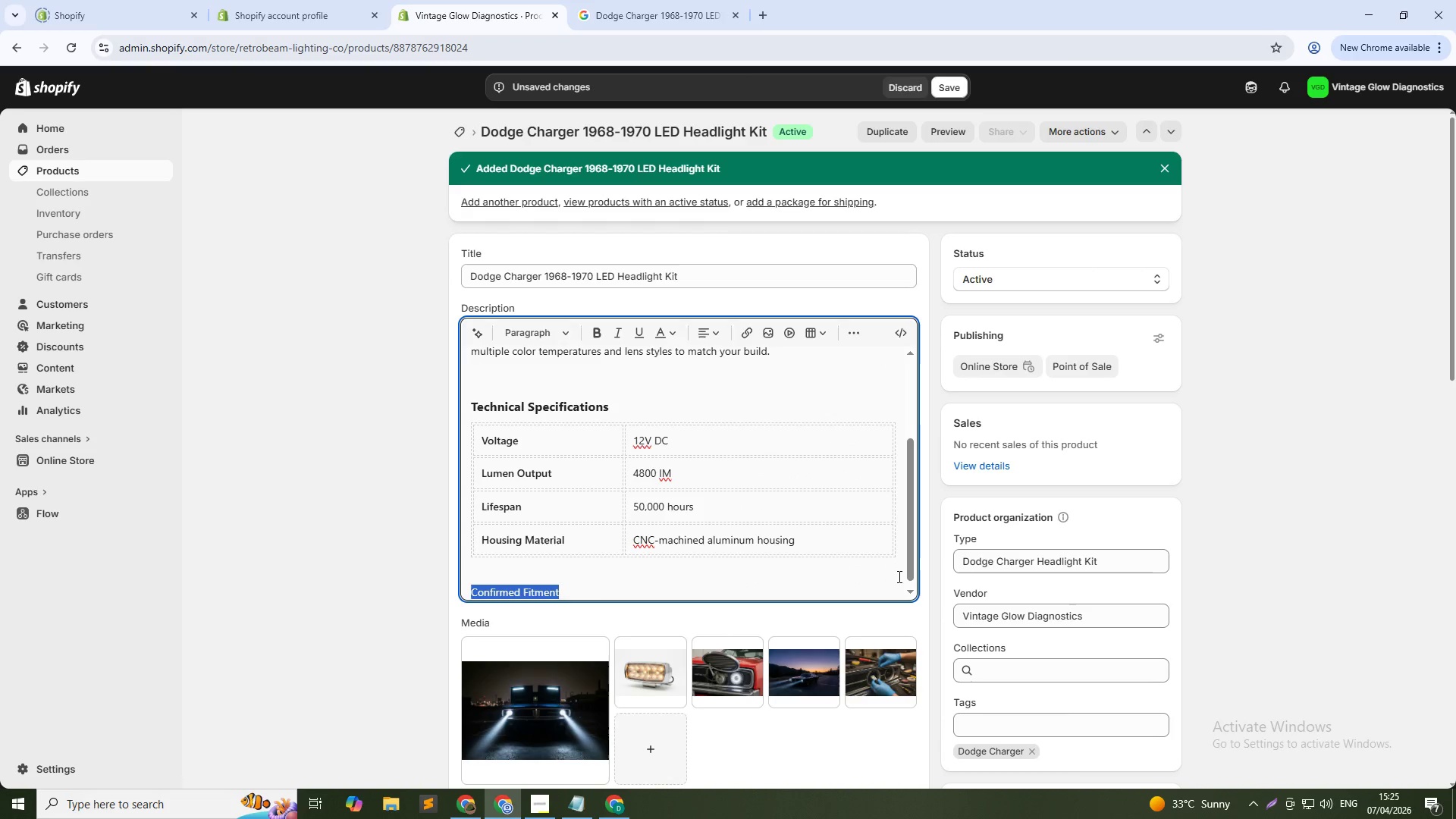 
key(Control+Shift+ArrowLeft)
 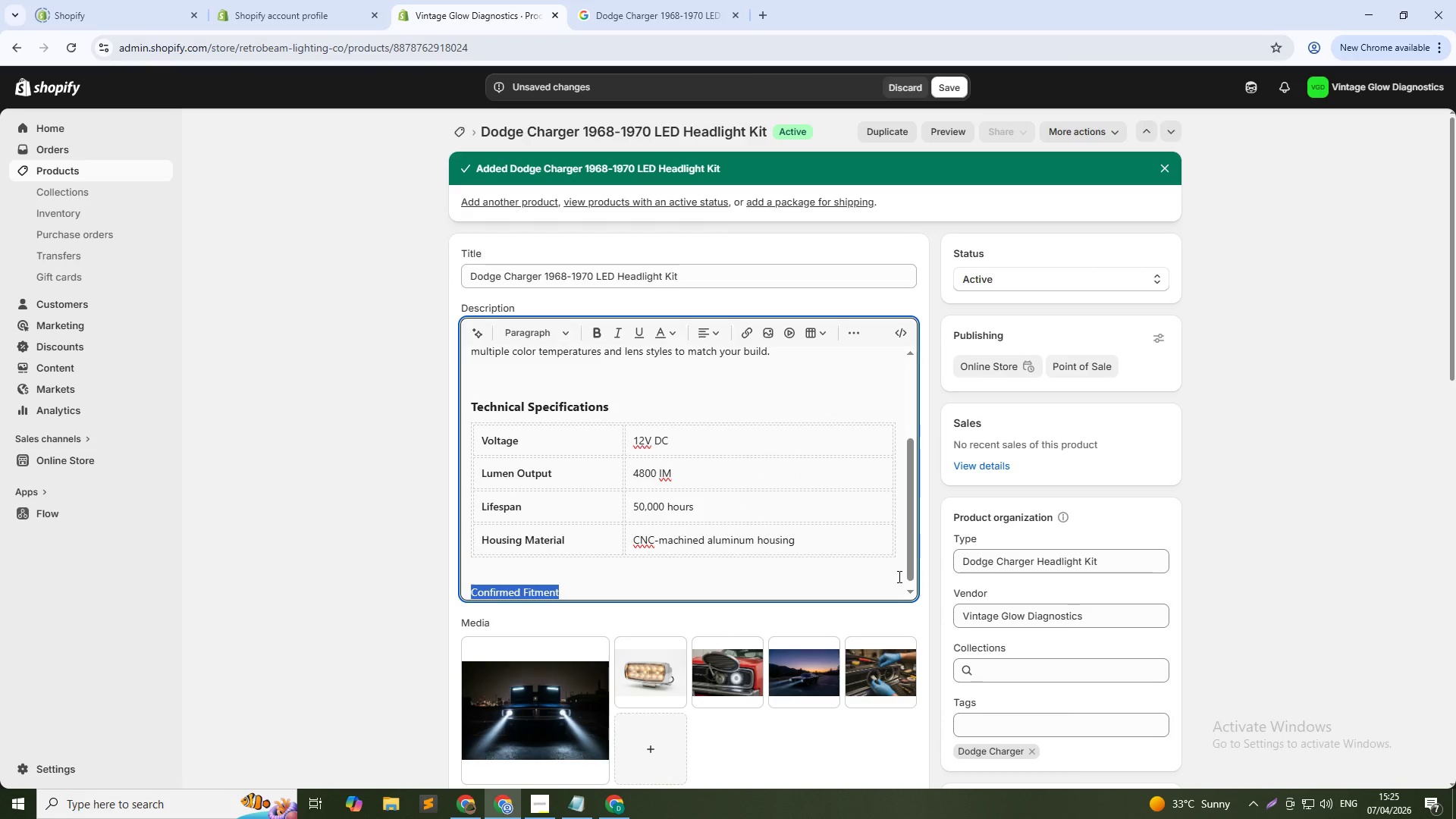 
key(Control+Shift+ArrowRight)
 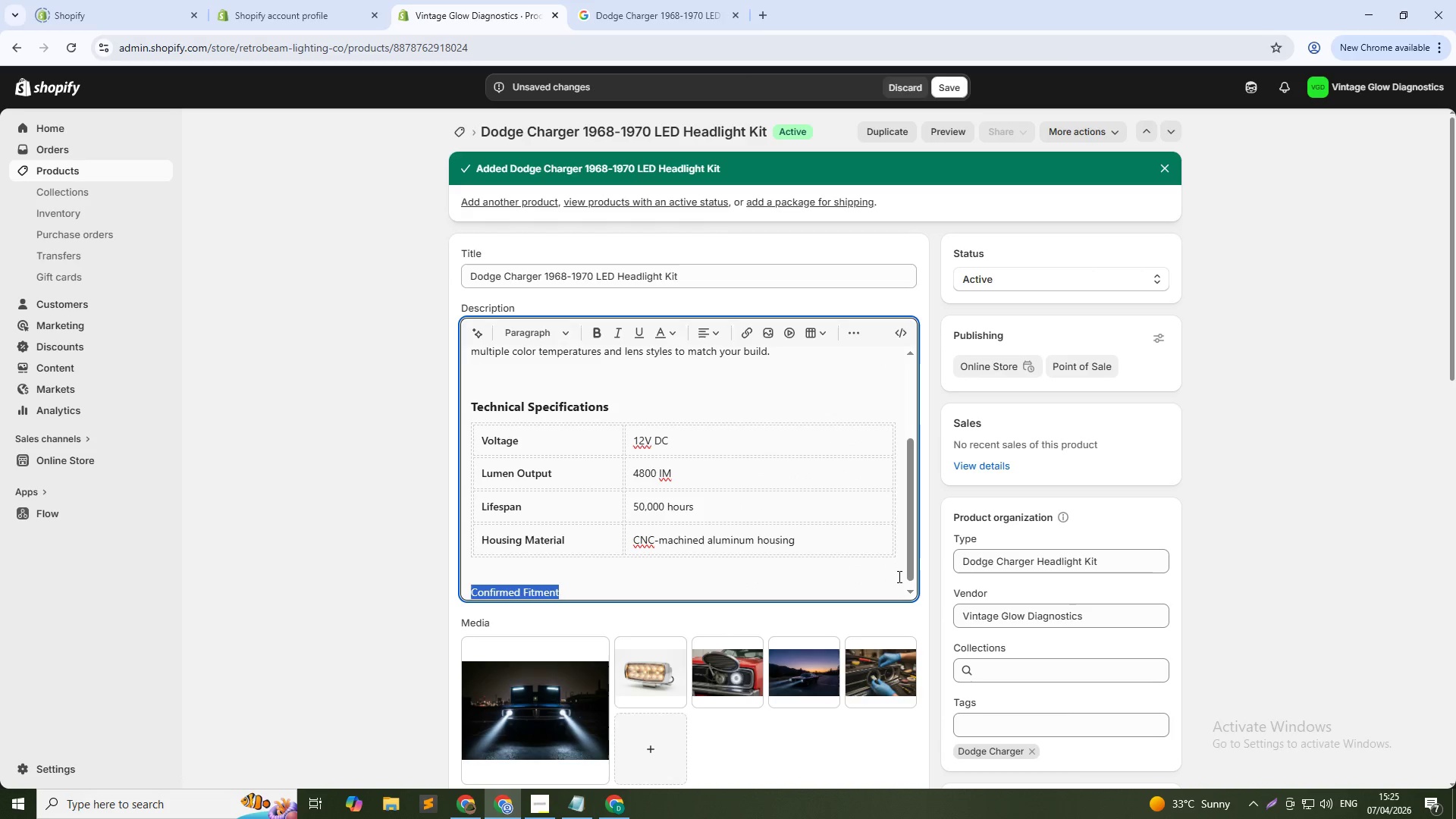 
key(Control+B)
 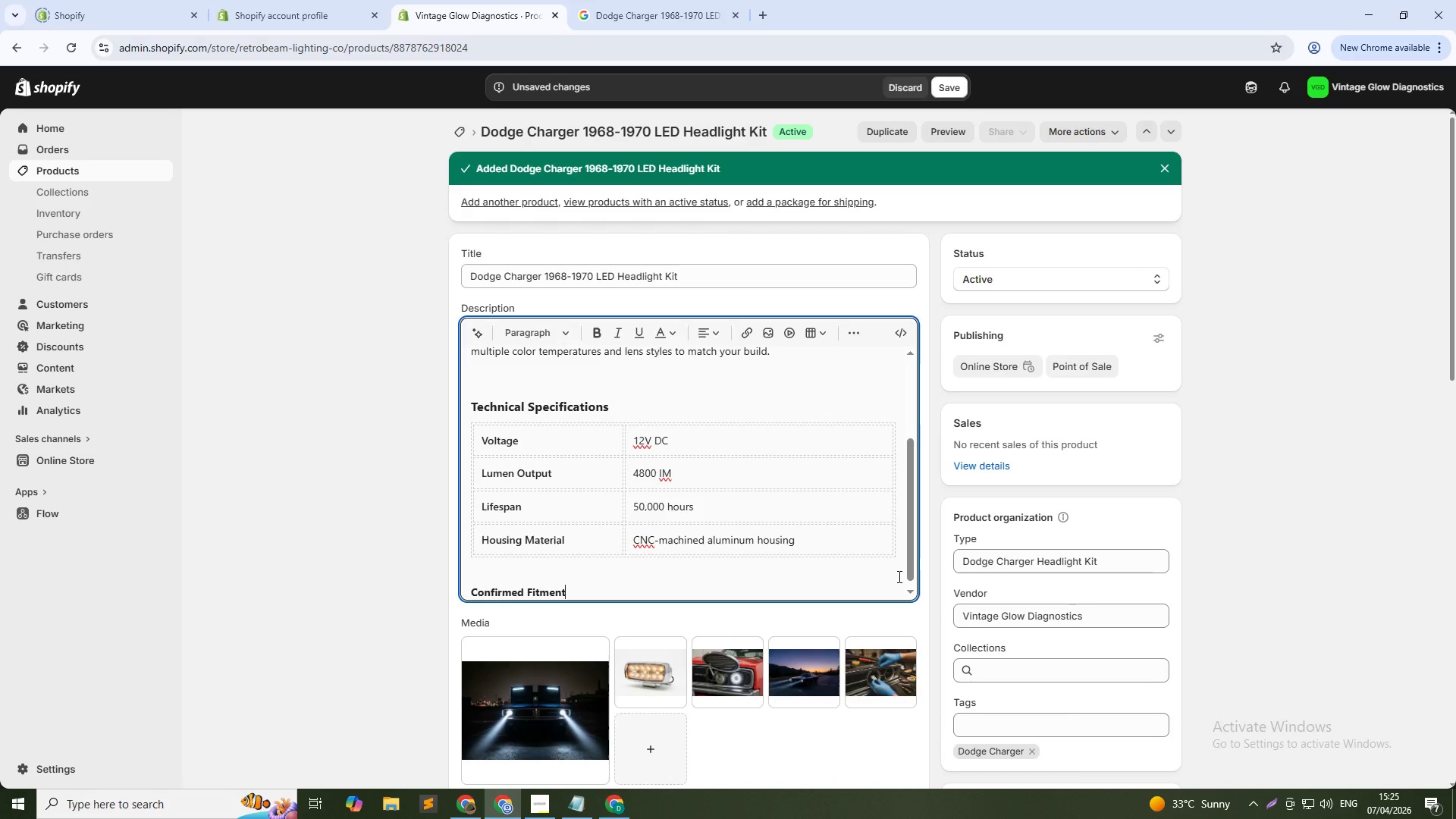 
key(ArrowDown)
 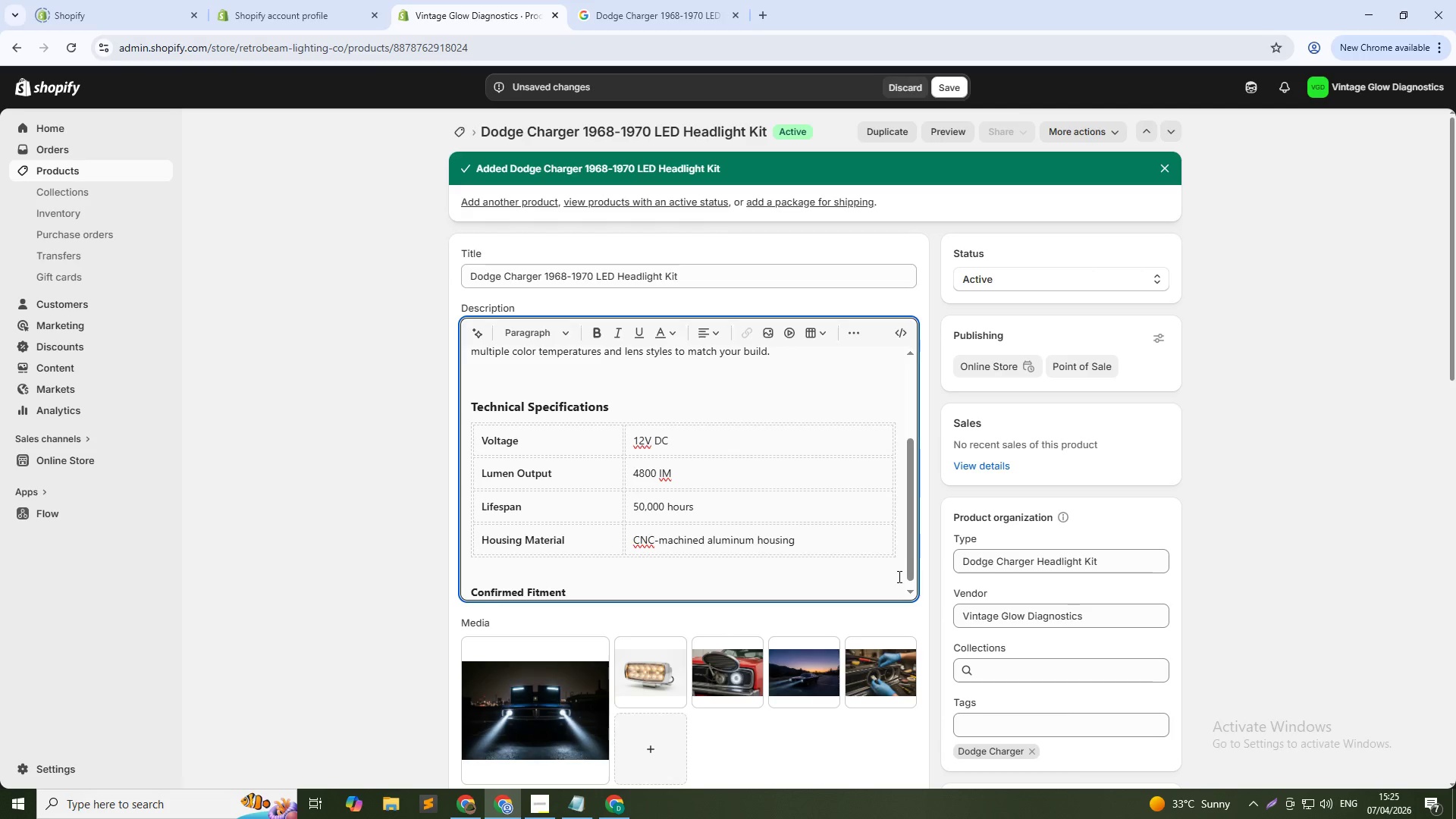 
key(Control+Shift+ArrowLeft)
 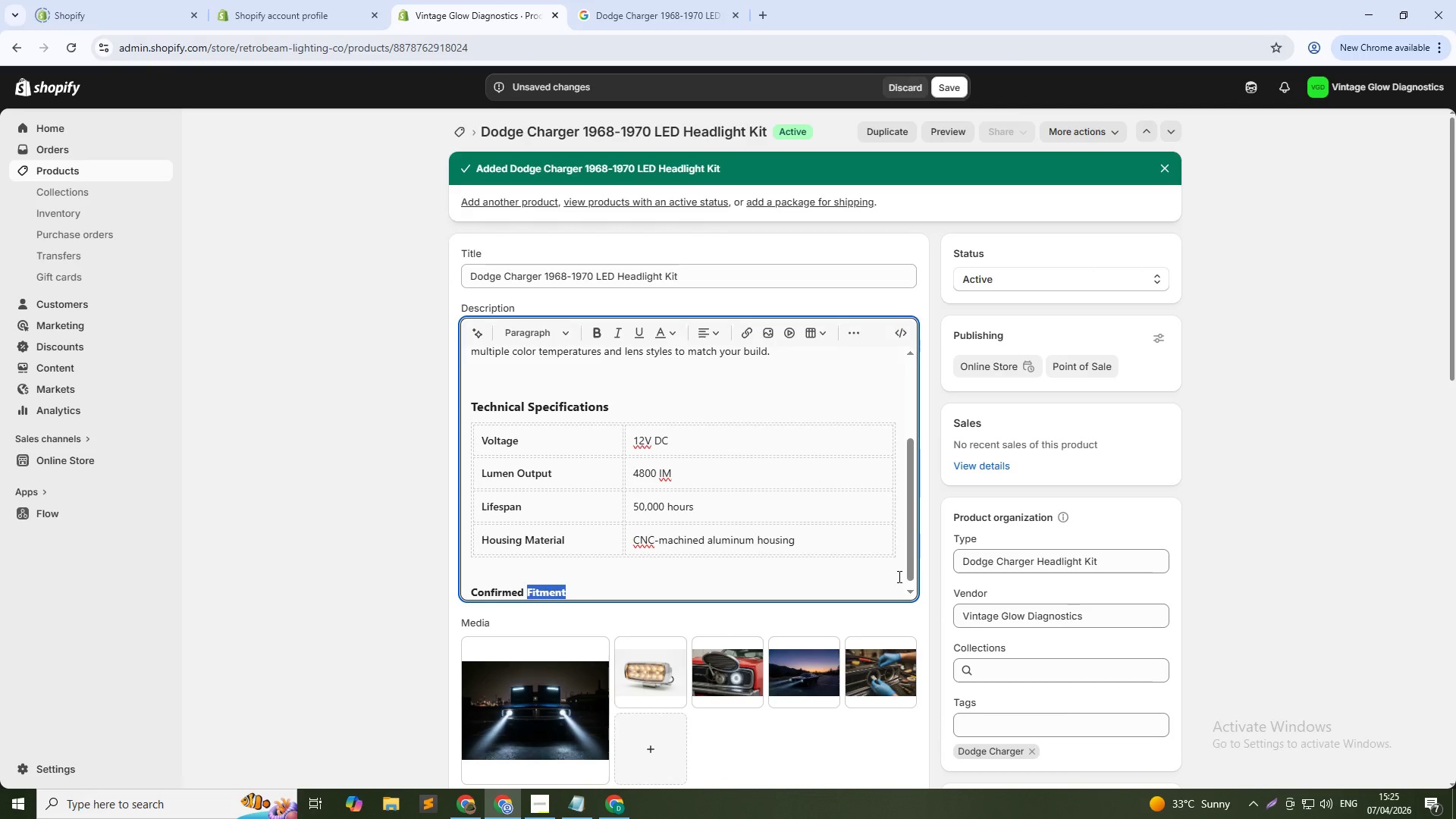 
key(Control+Shift+ArrowLeft)
 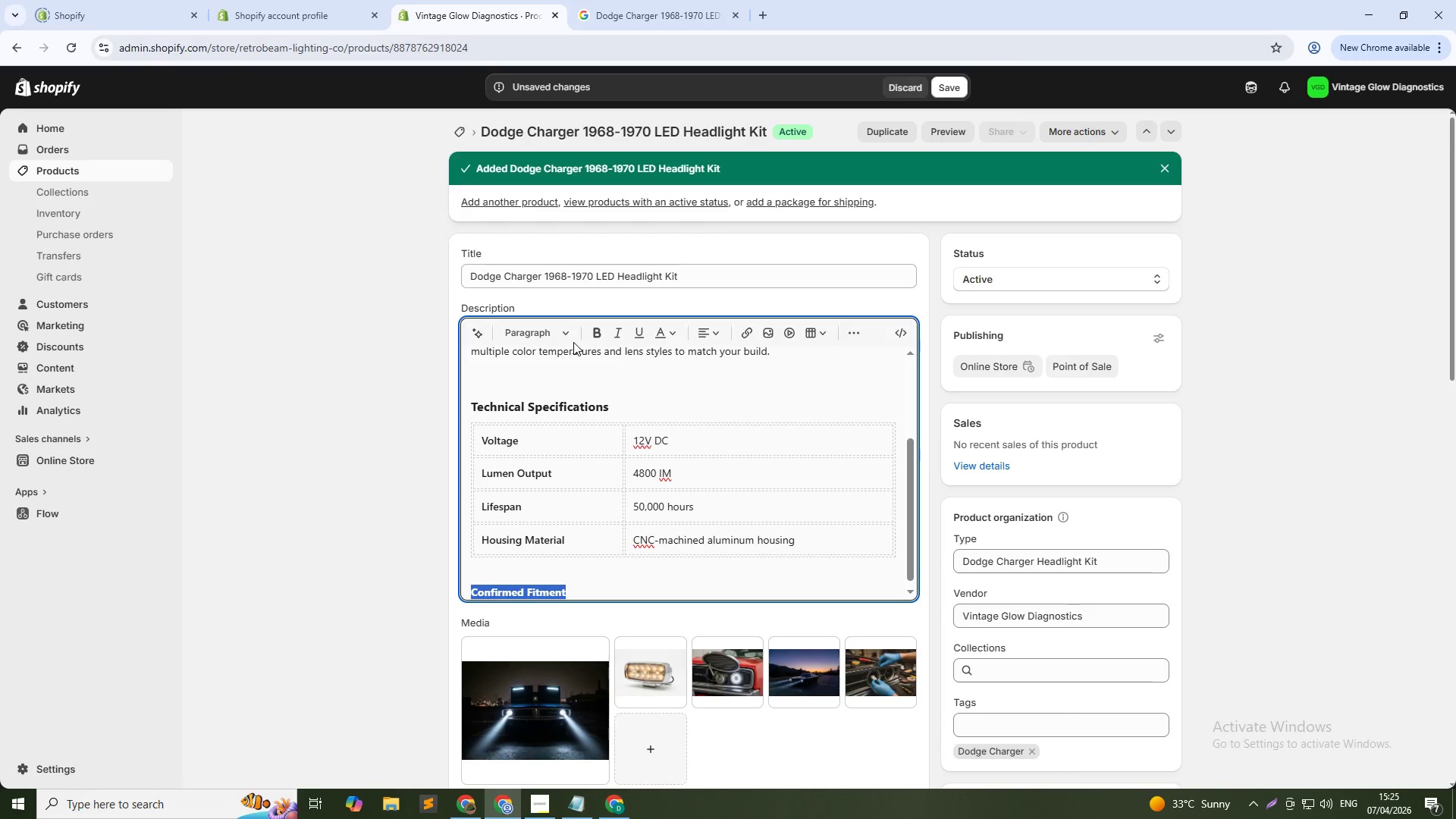 
left_click([568, 336])
 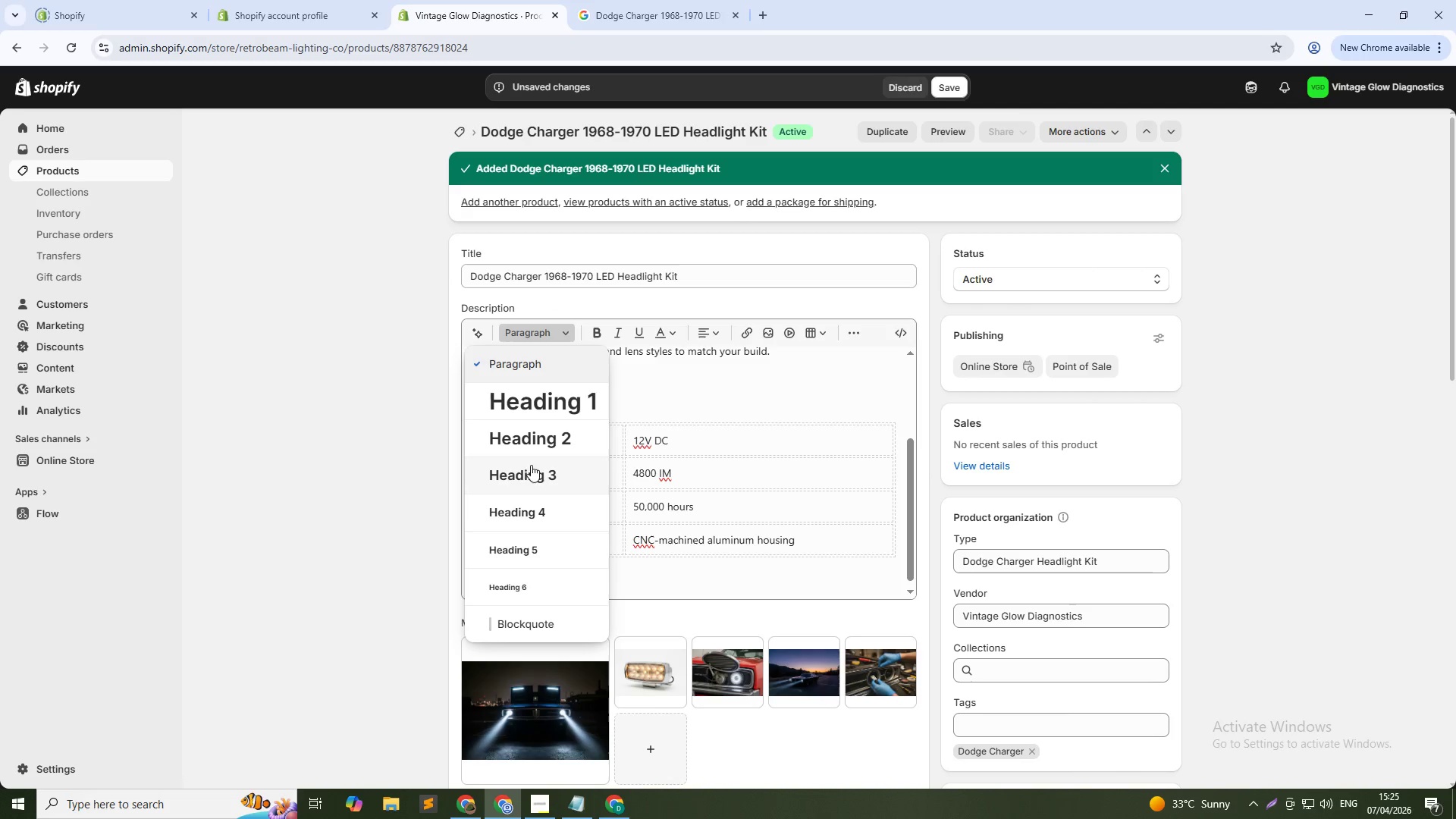 
left_click([531, 469])
 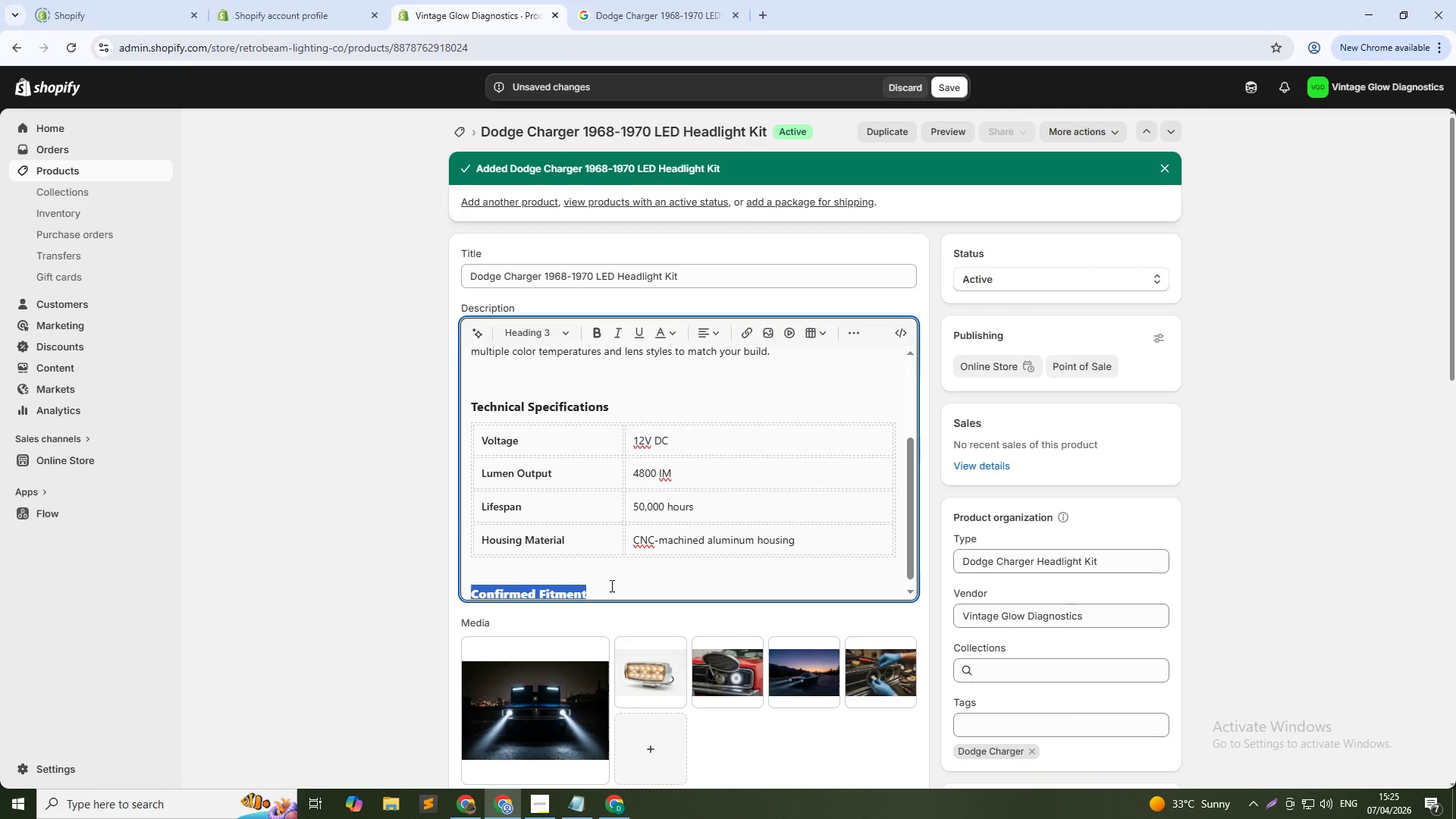 
left_click([610, 585])
 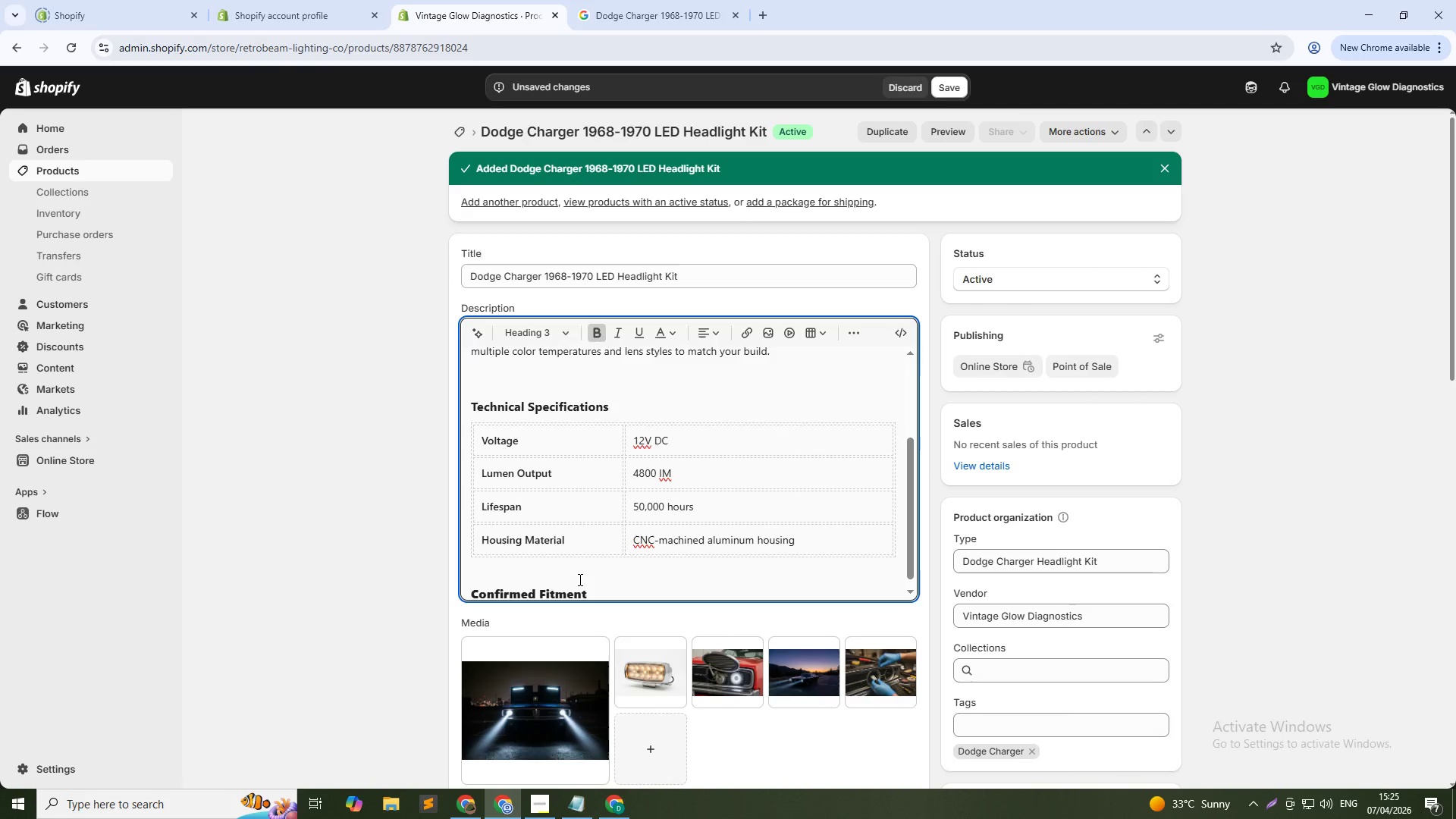 
key(NumpadEnter)
 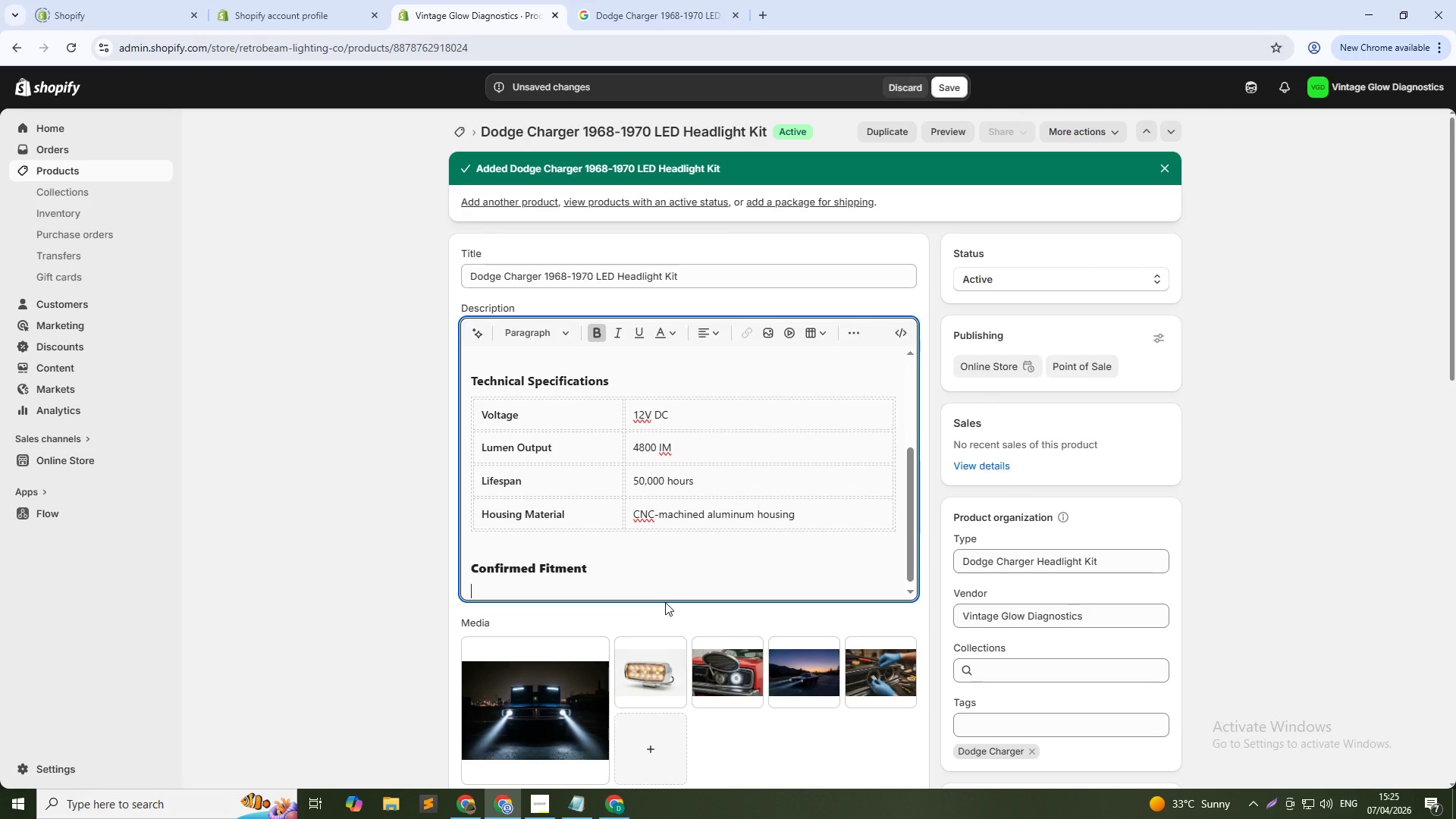 
wait(5.73)
 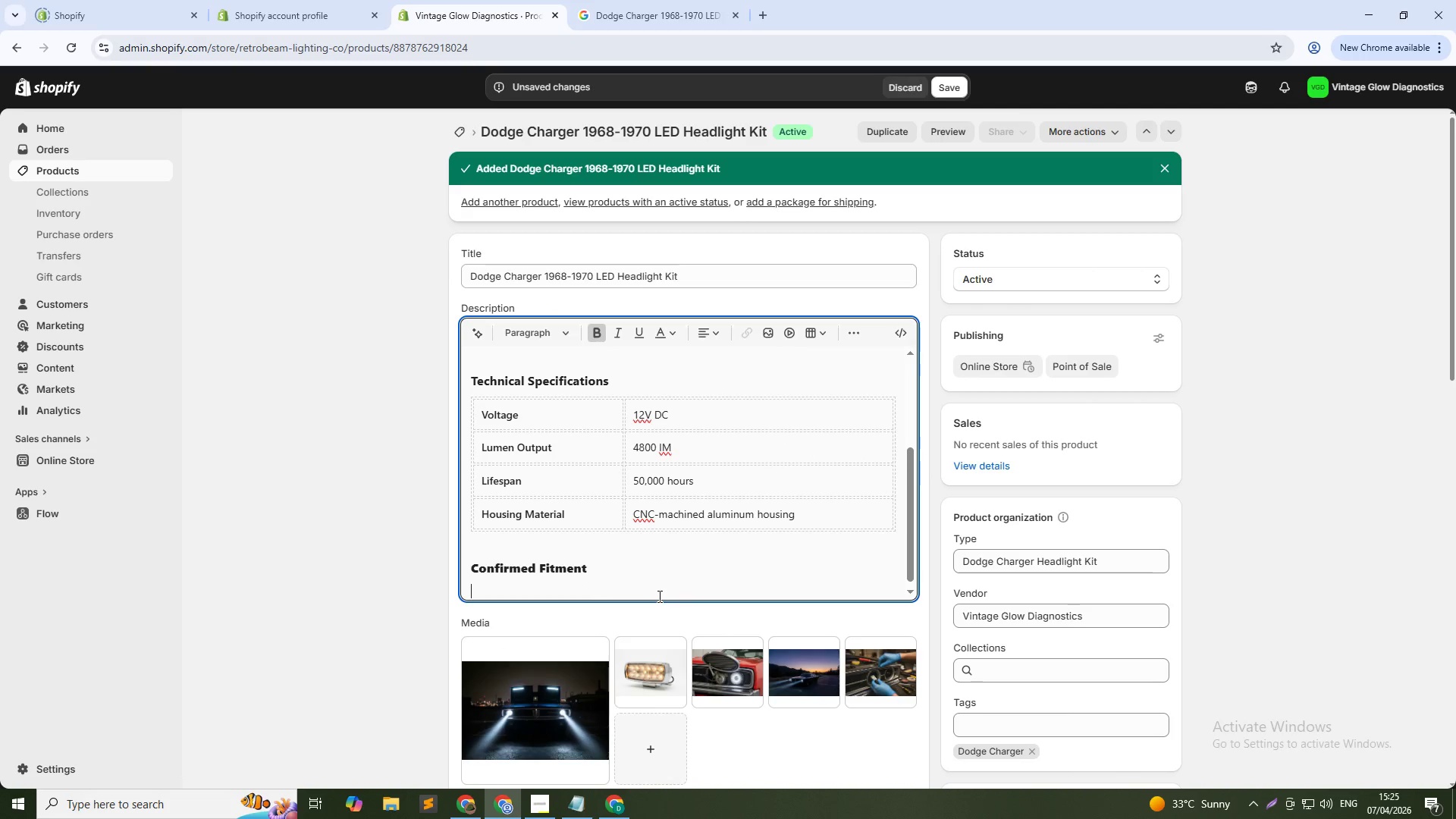 
left_click([855, 334])
 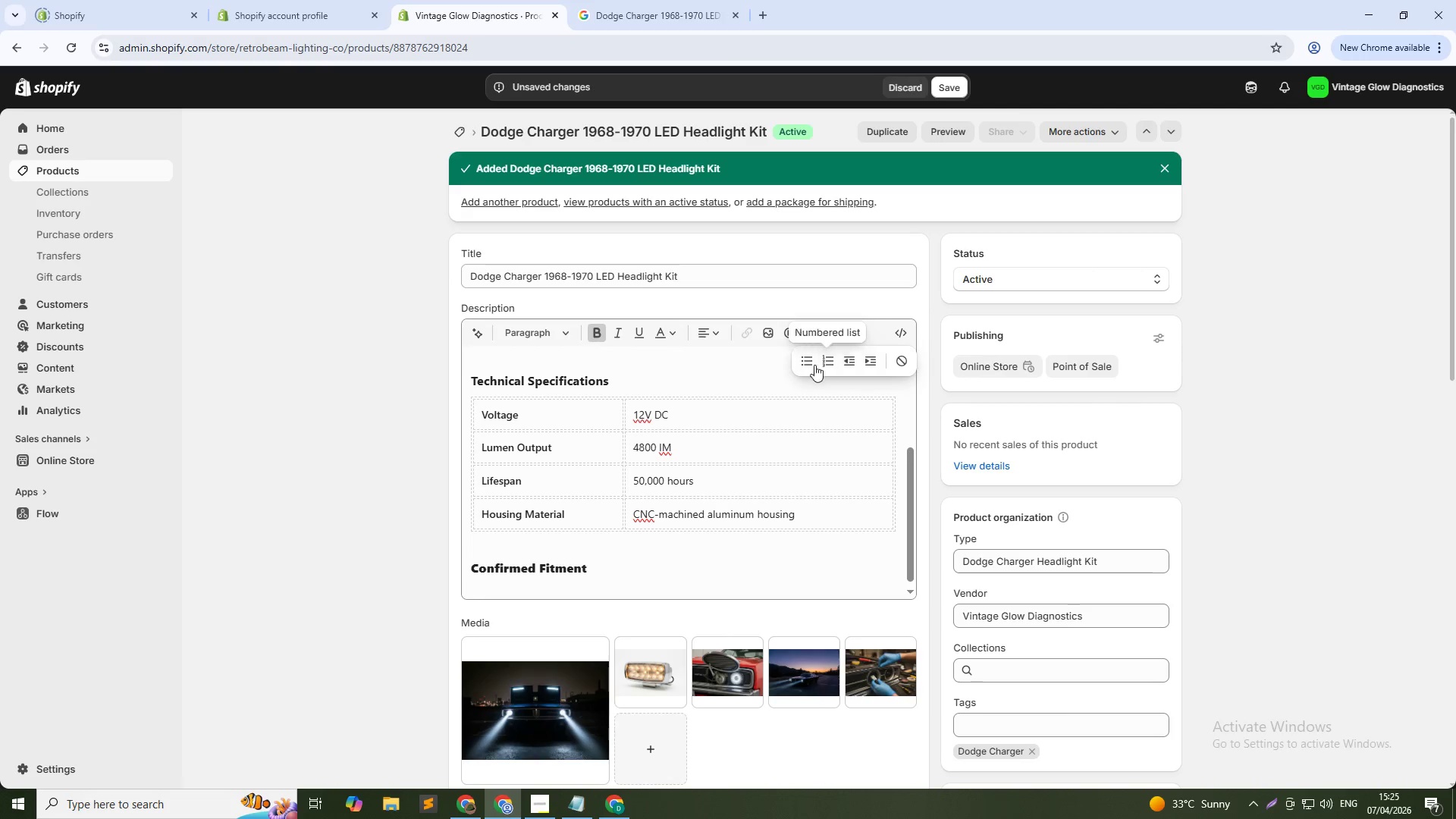 
left_click([810, 365])
 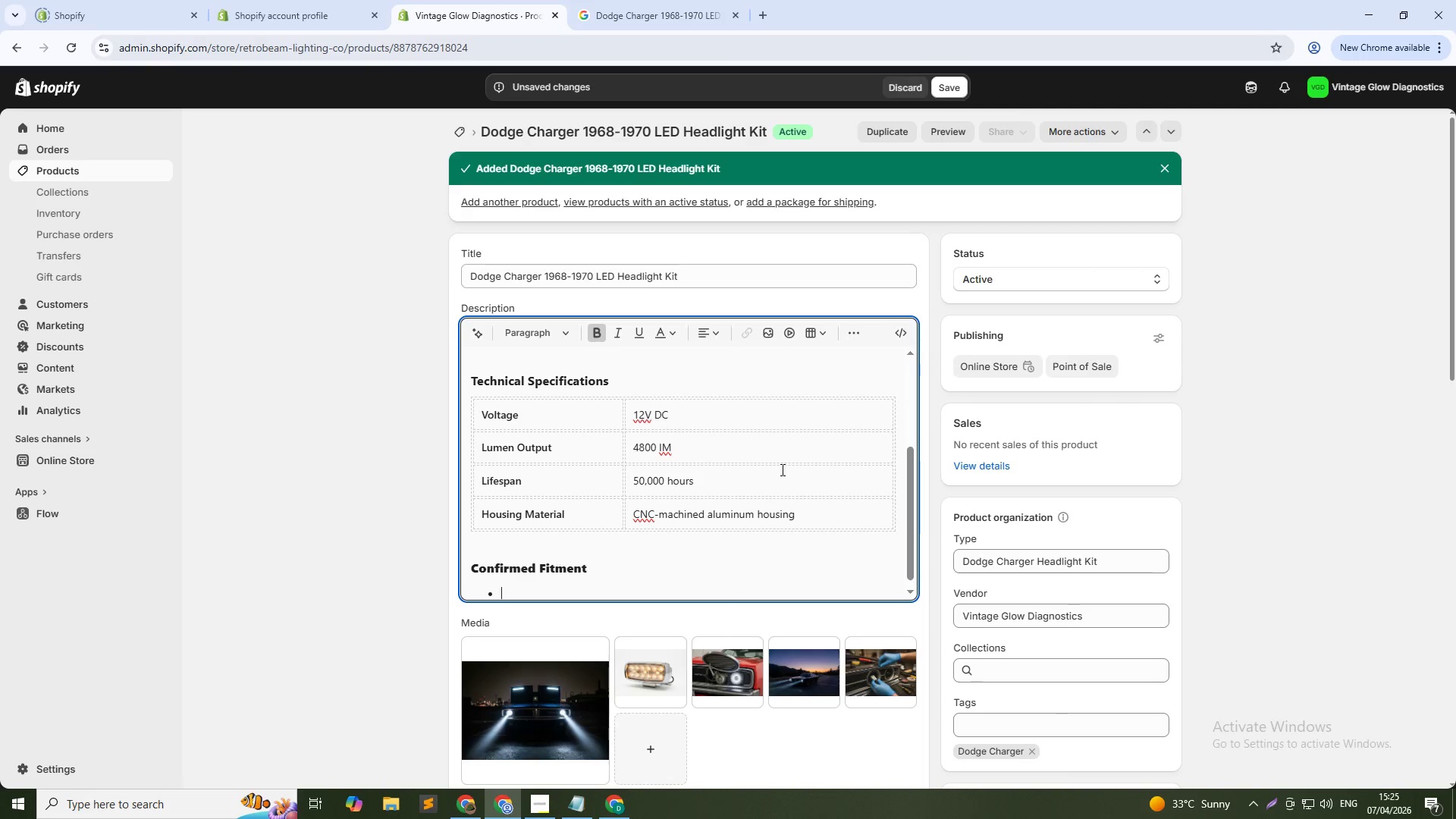 
type(Dodge Charger 1968-1970 ())
 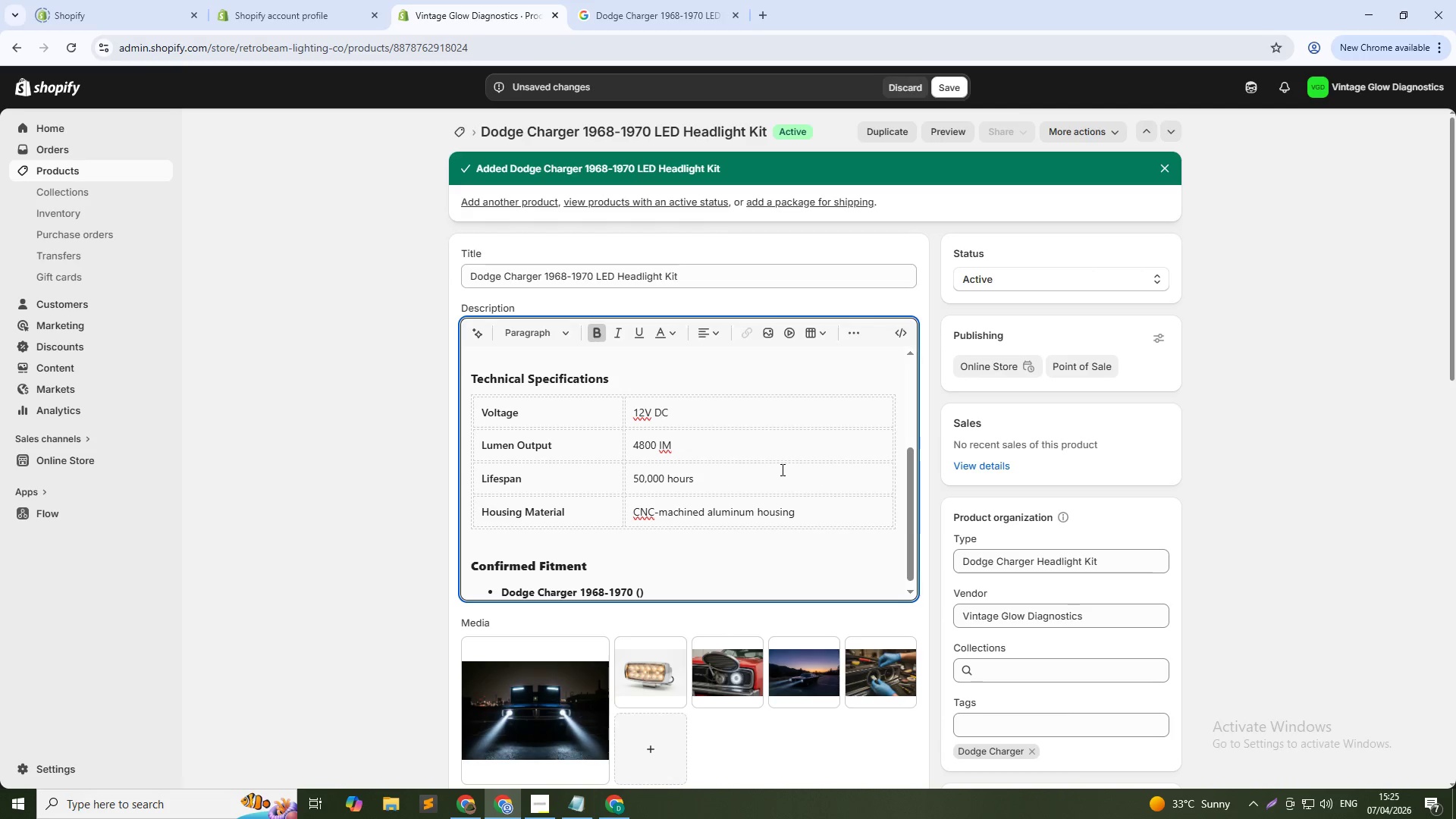 
key(ArrowLeft)
 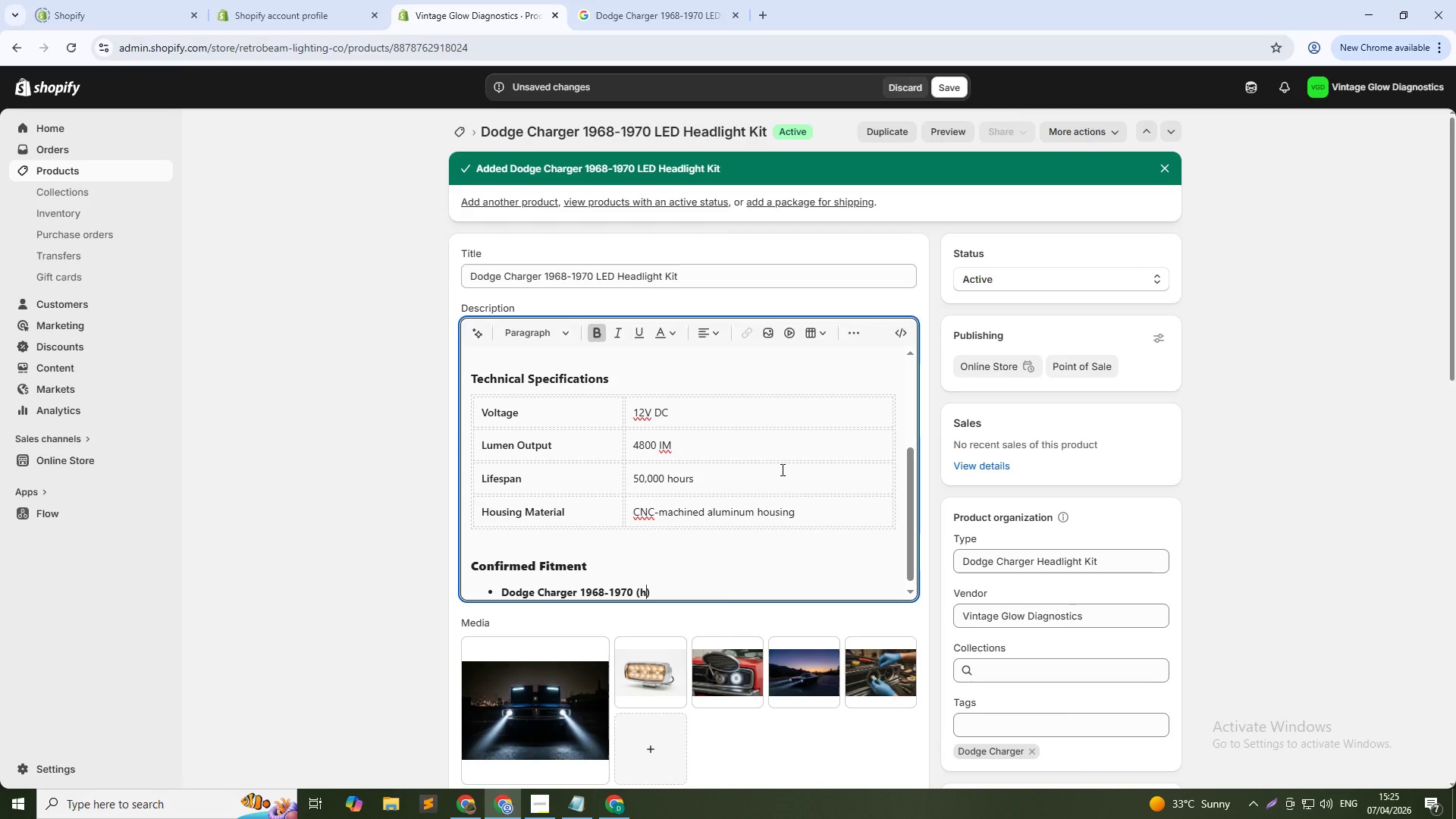 
type(hidden headlg)
key(Backspace)
type(ight housing)
 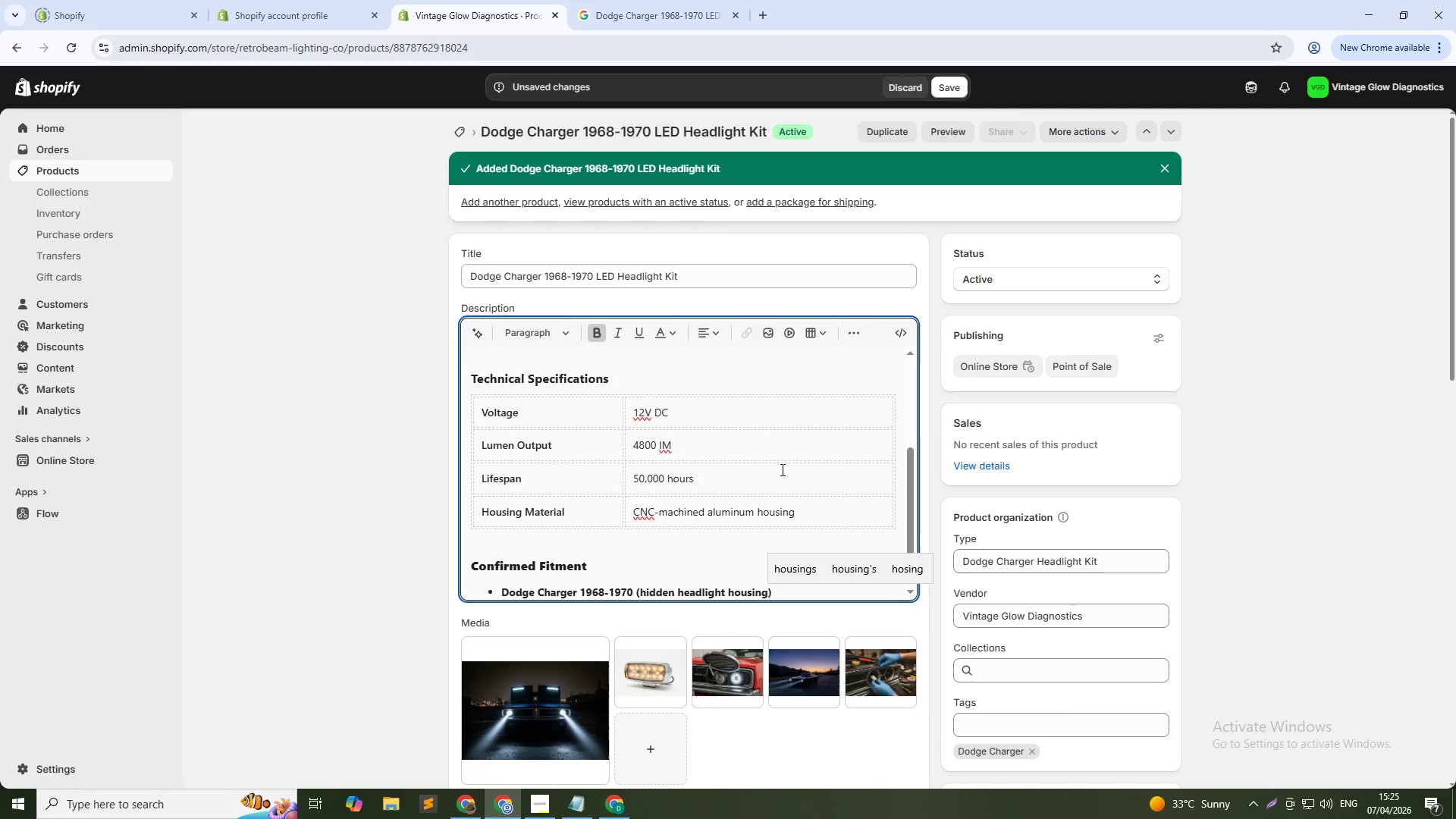 
key(ArrowRight)
 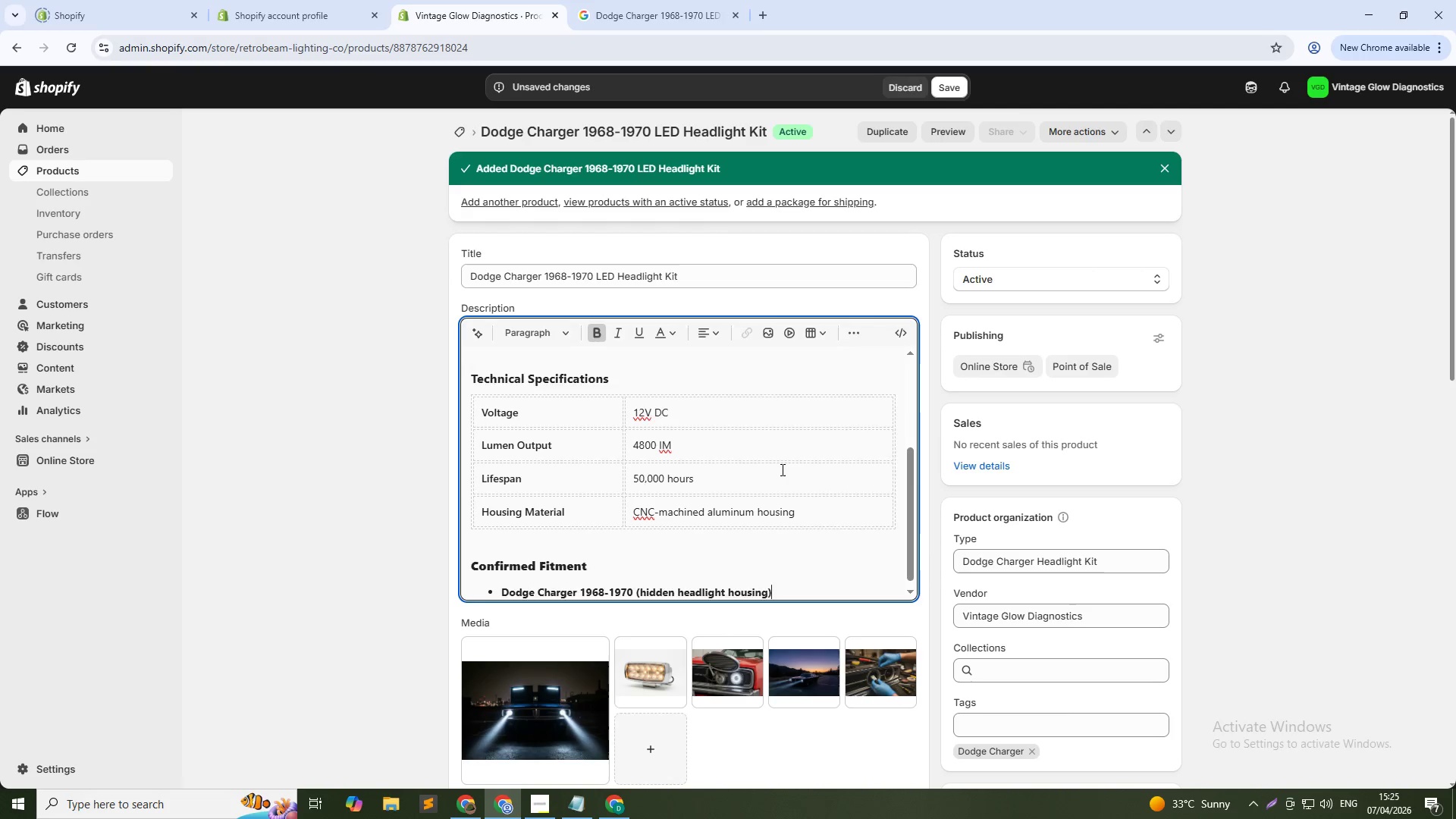 
key(Enter)
 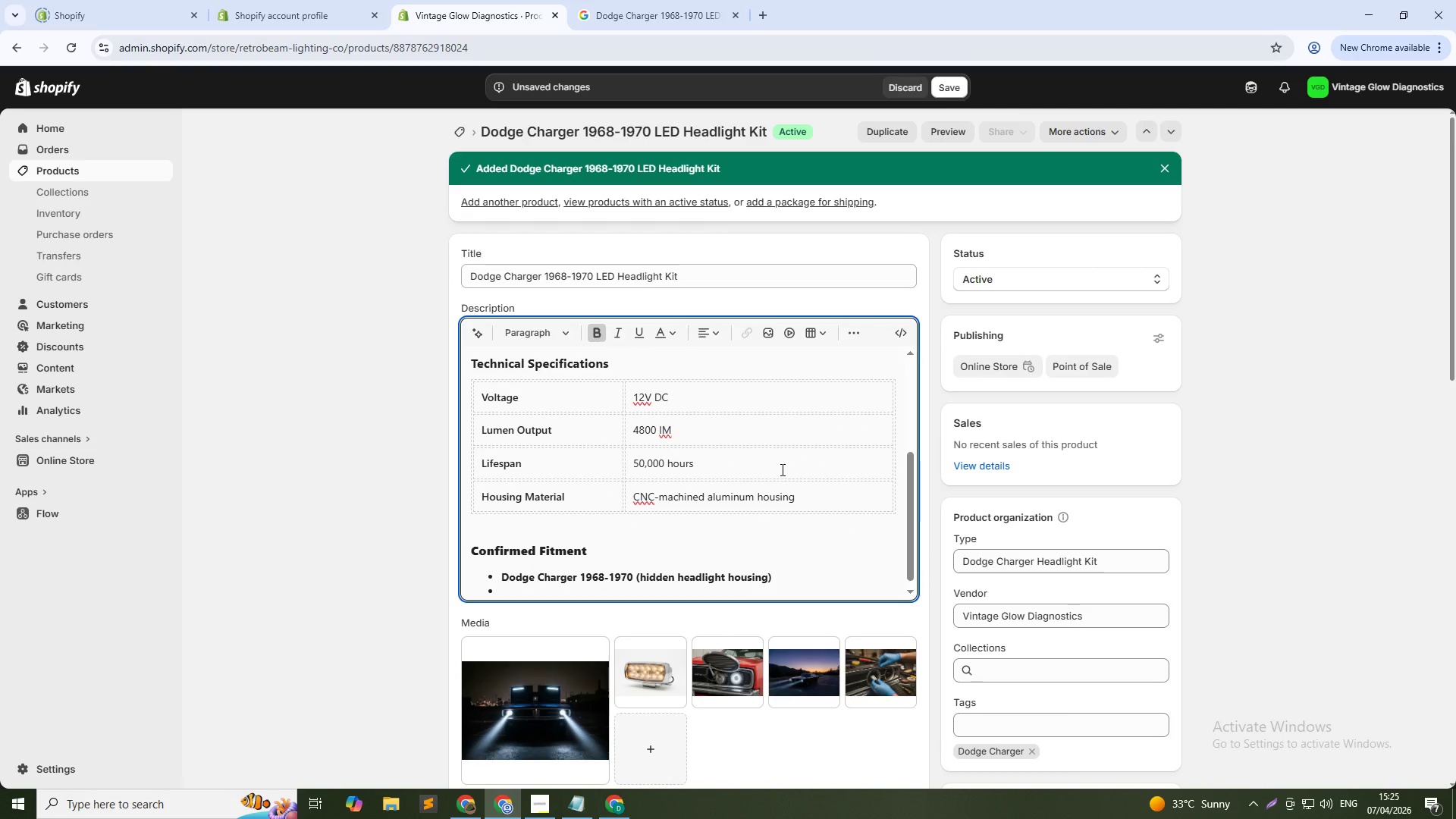 
type(Plymouth road Runner 1968-1970 ())
 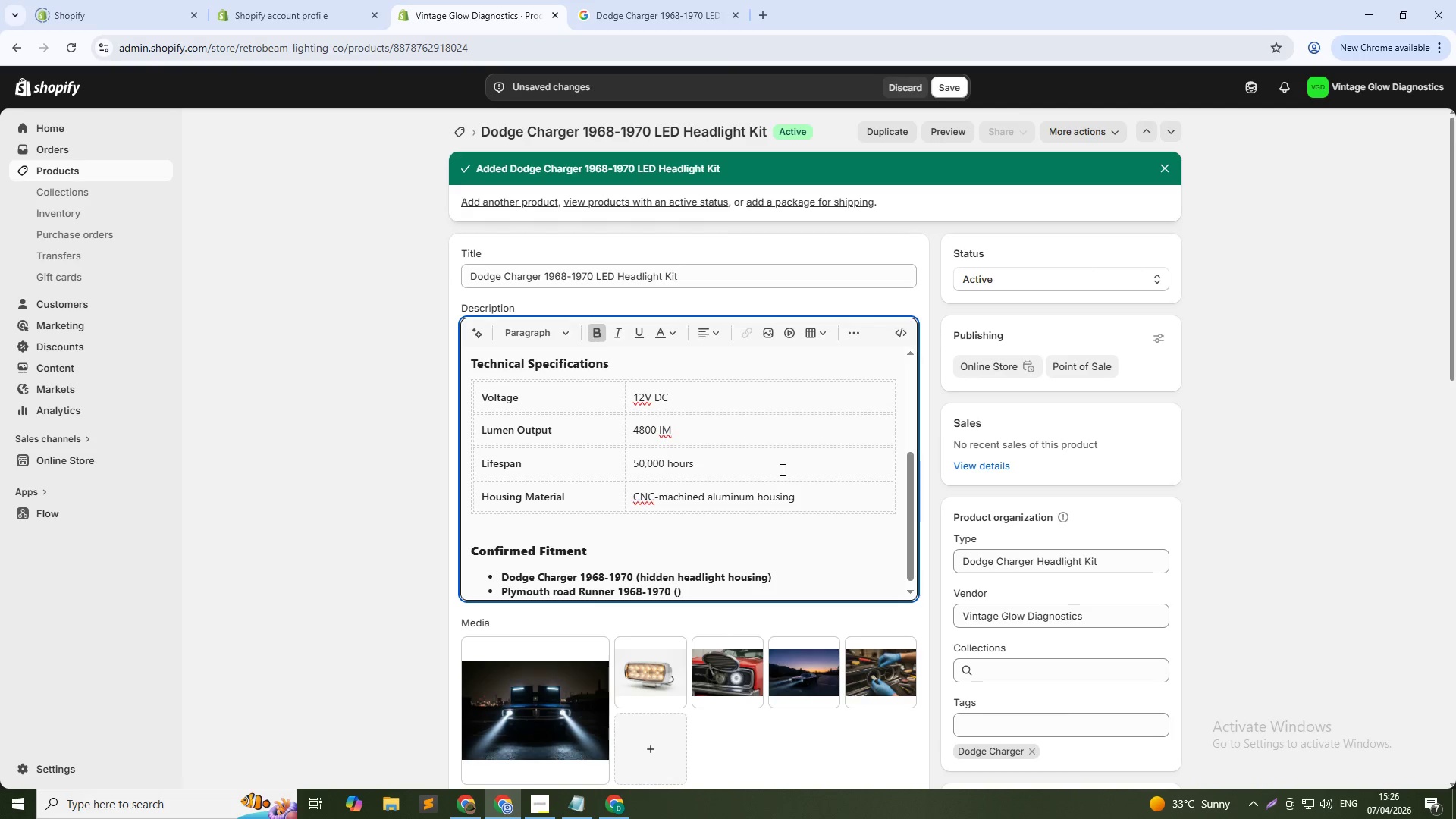 
key(ArrowLeft)
 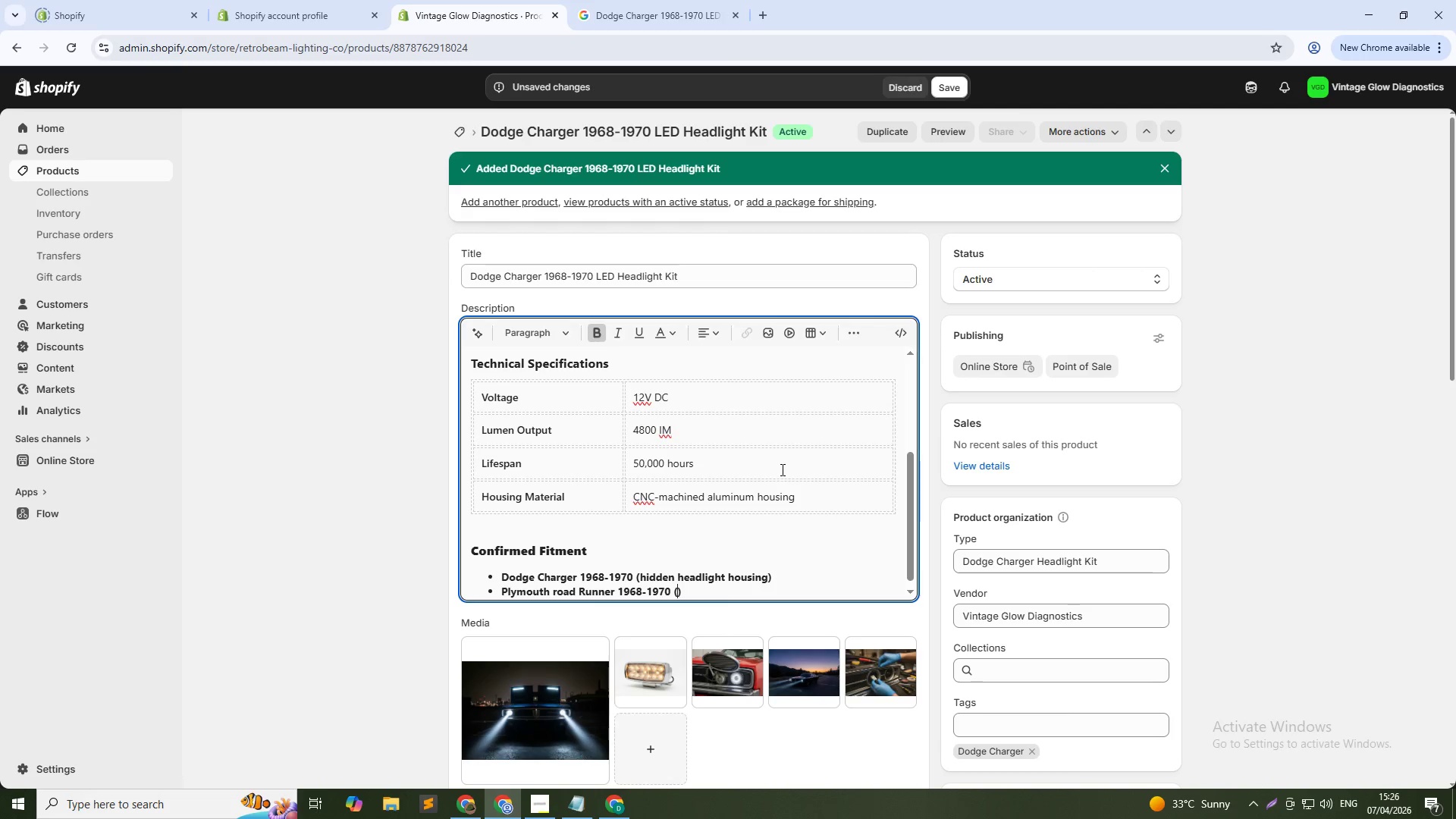 
type(shared housing)
 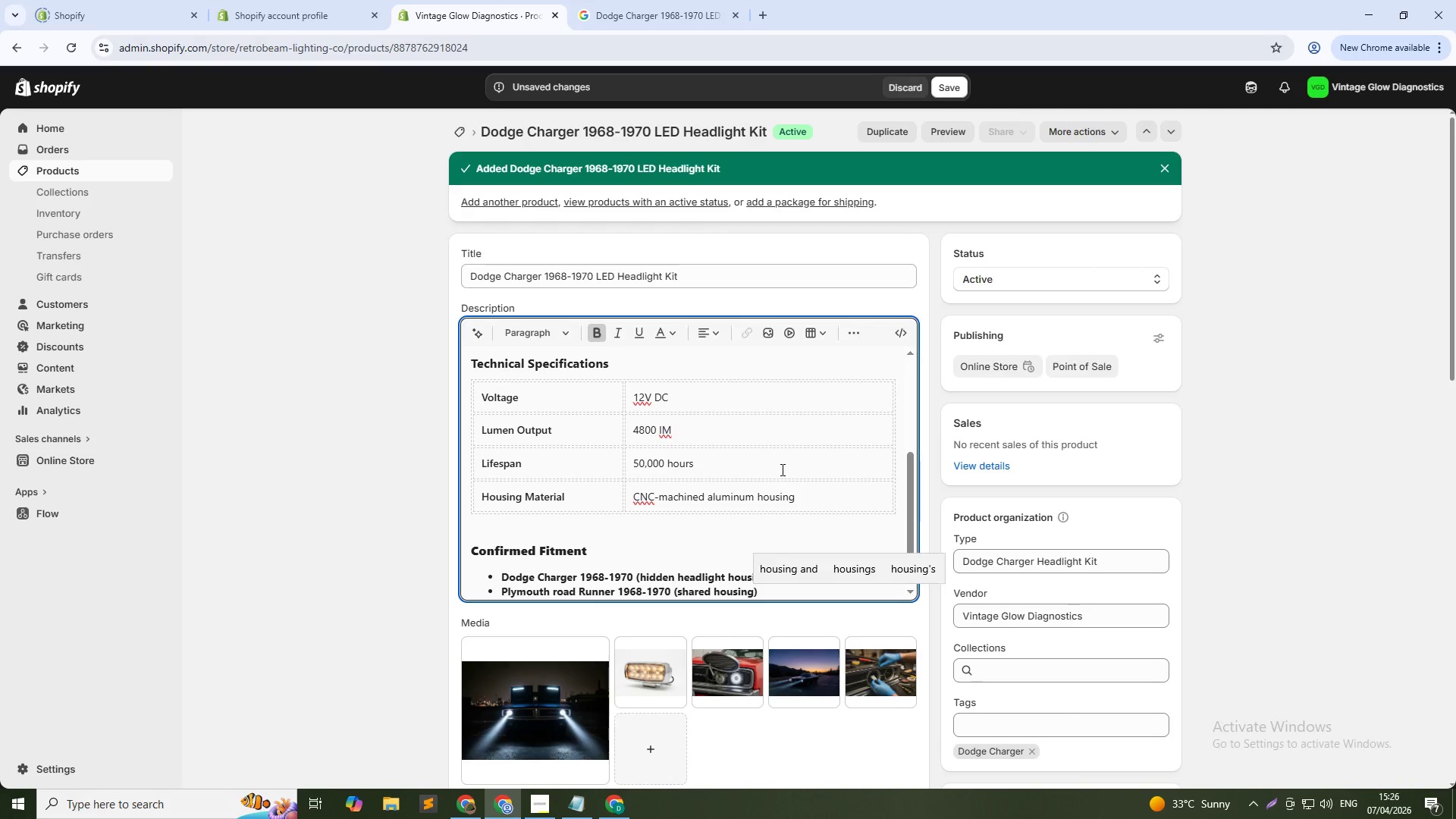 
key(ArrowRight)
 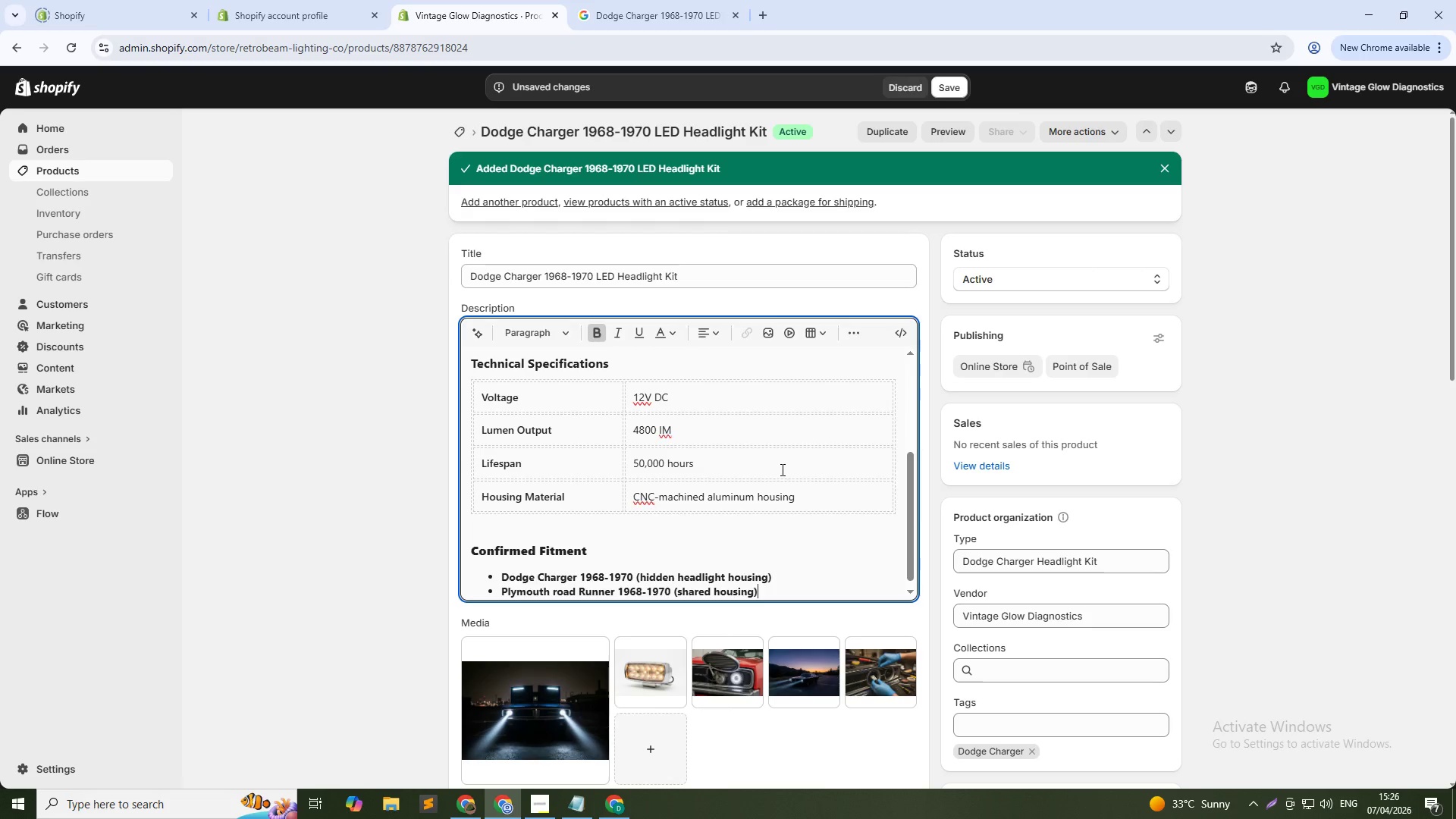 
key(Enter)
 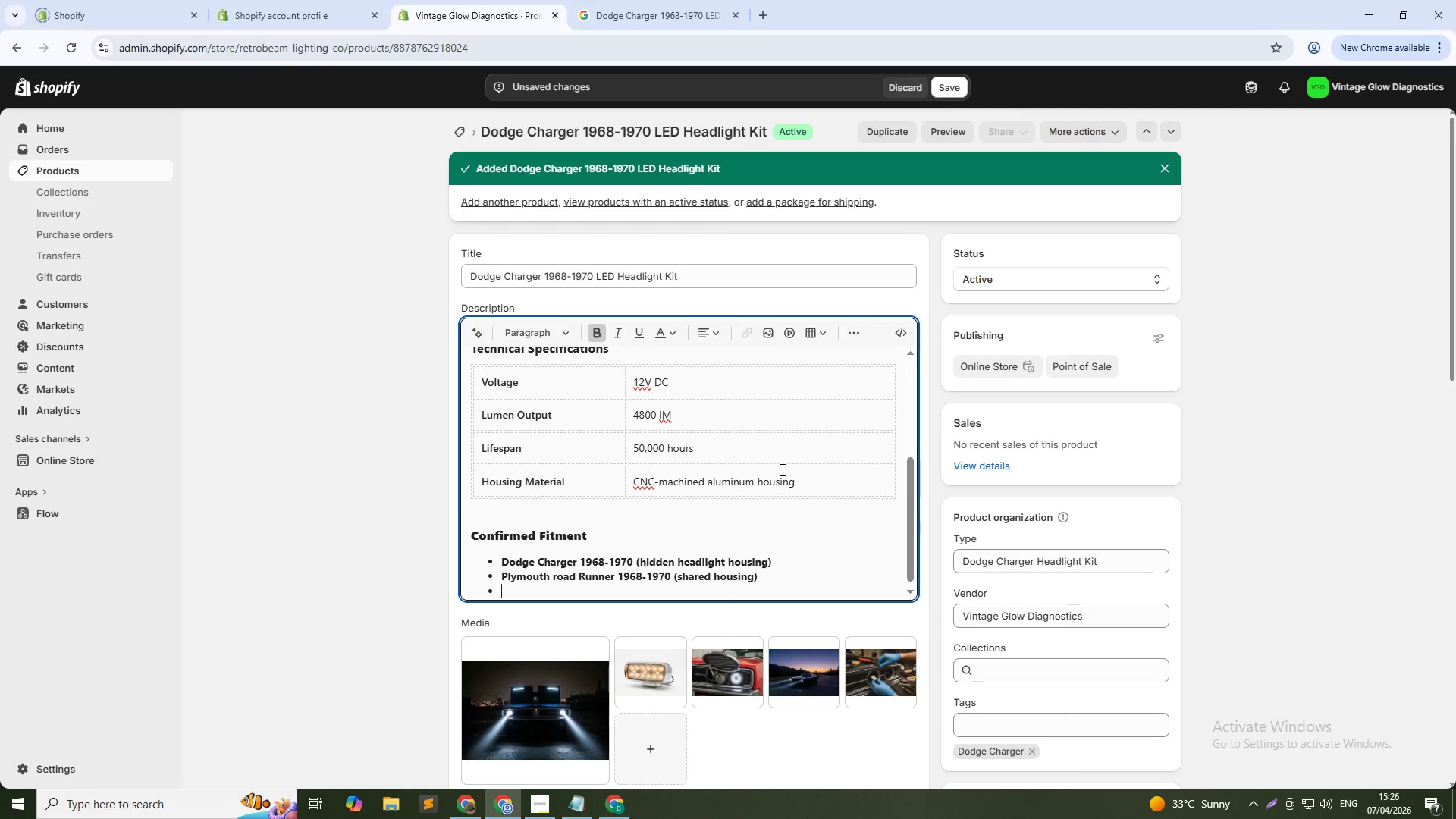 
type(Vacuum & electric actuatr)
key(Backspace)
type(or styems compatible)
 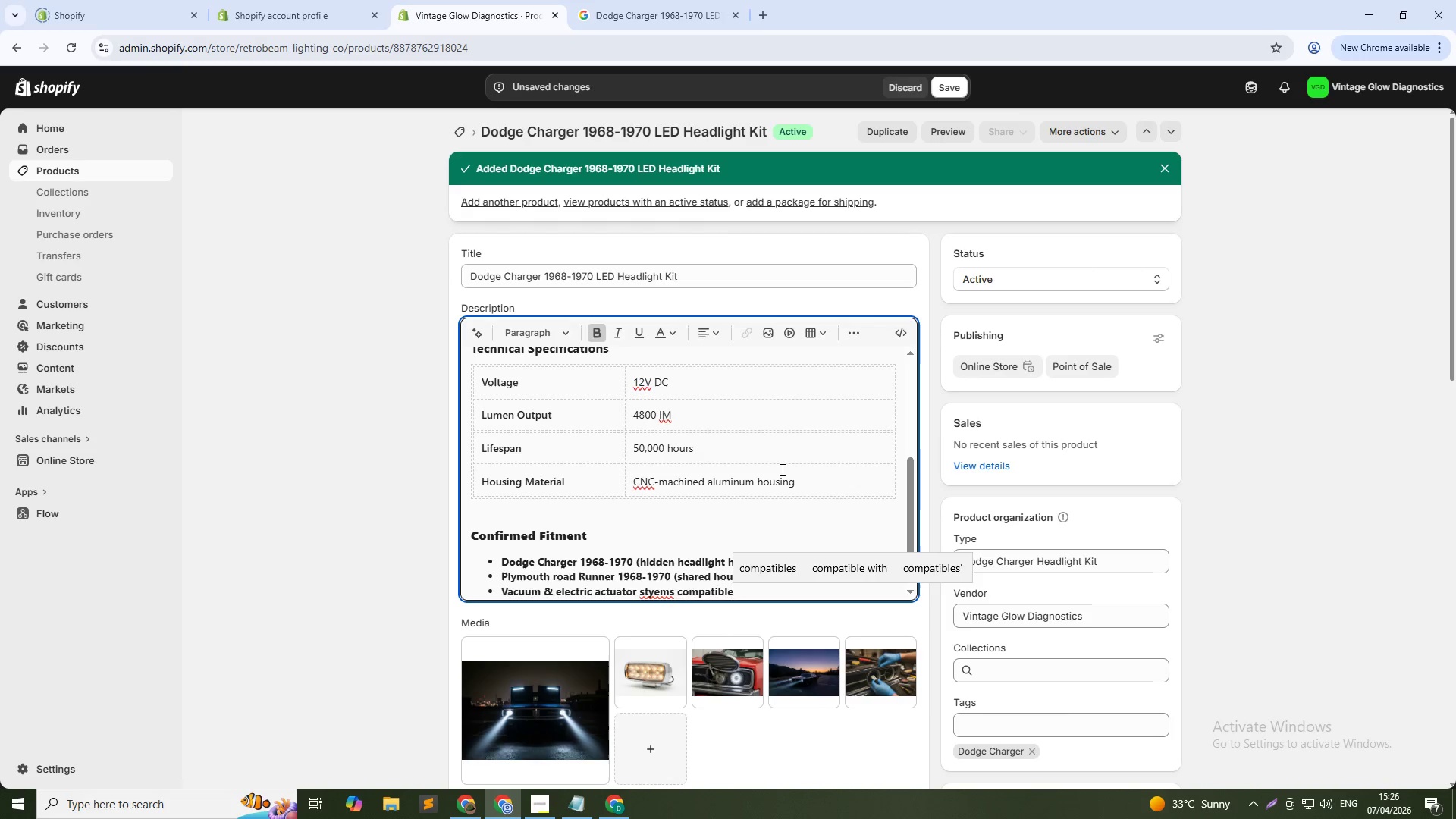 
key(Control+Shift+ArrowUp)
 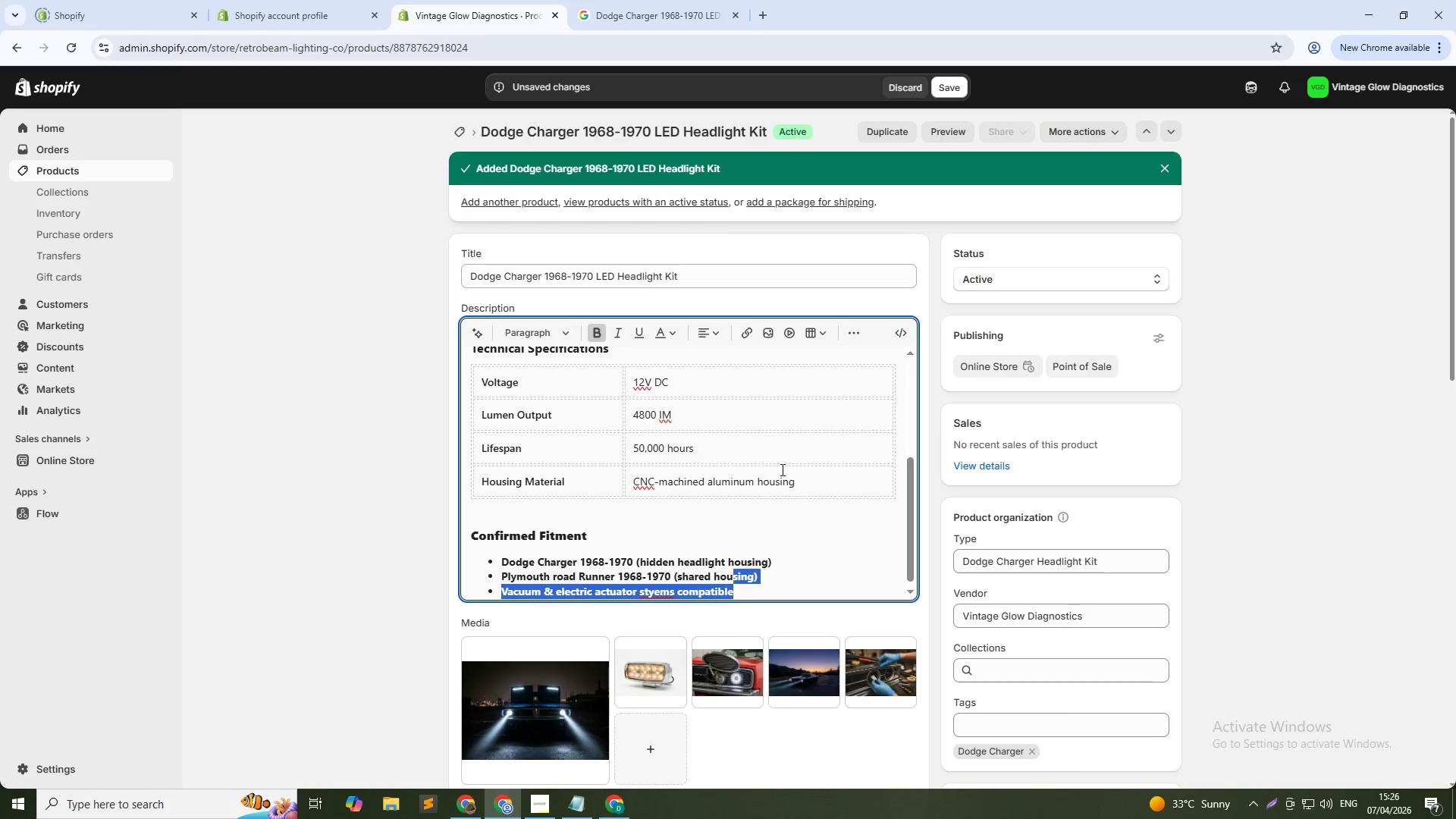 
key(Control+Shift+ArrowUp)
 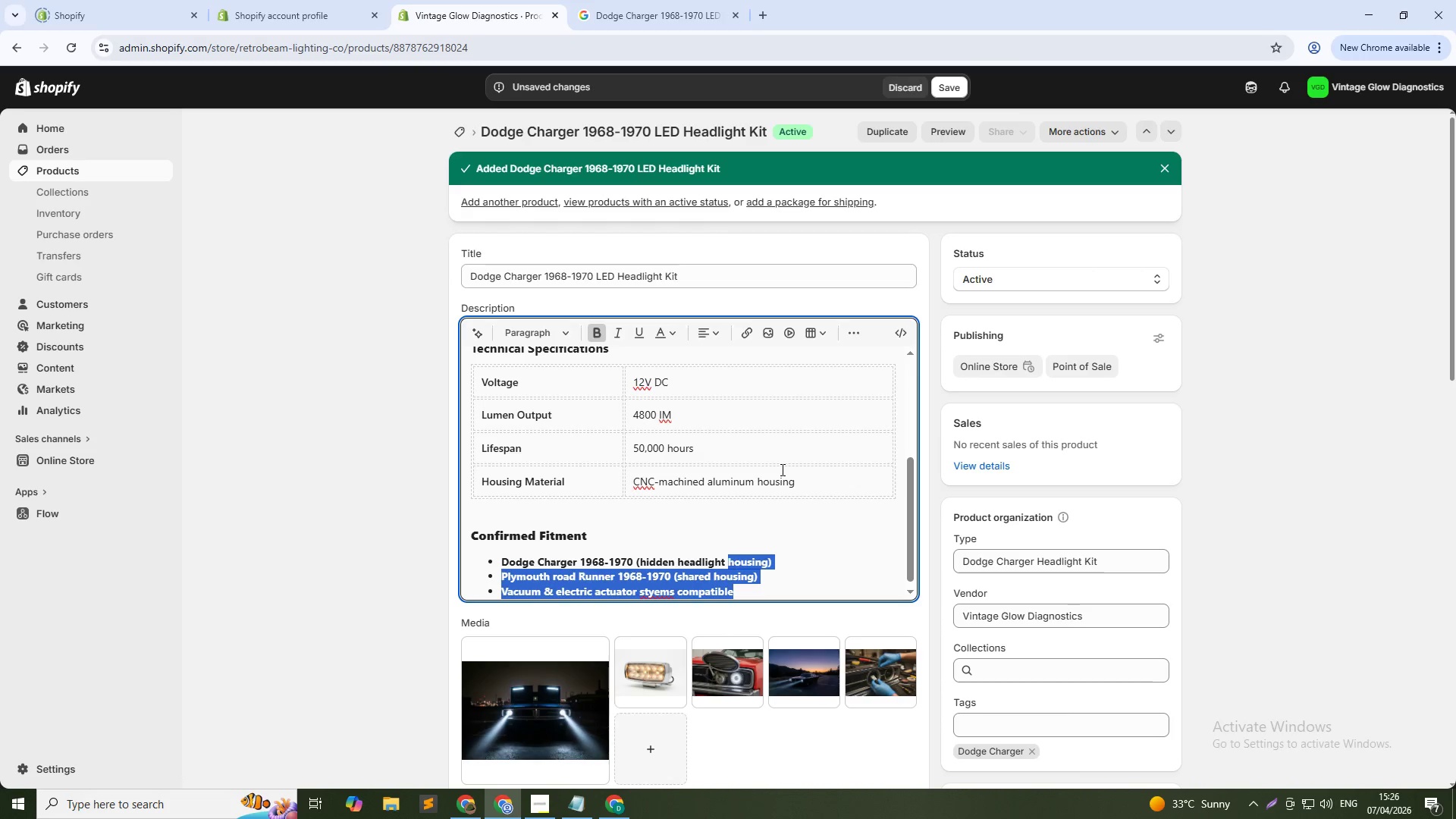 
key(Control+Shift+ArrowLeft)
 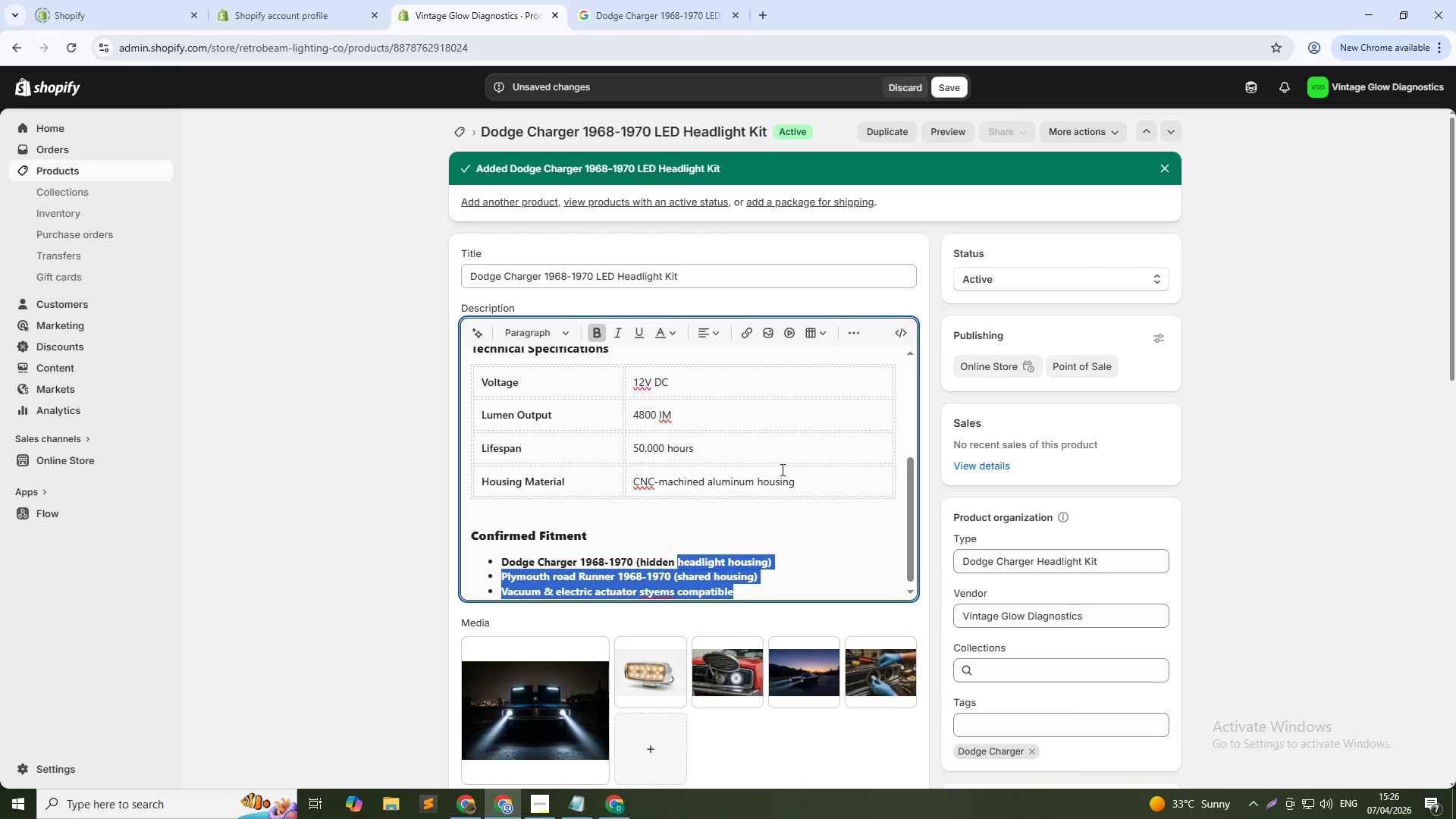 
key(Control+Shift+ArrowLeft)
 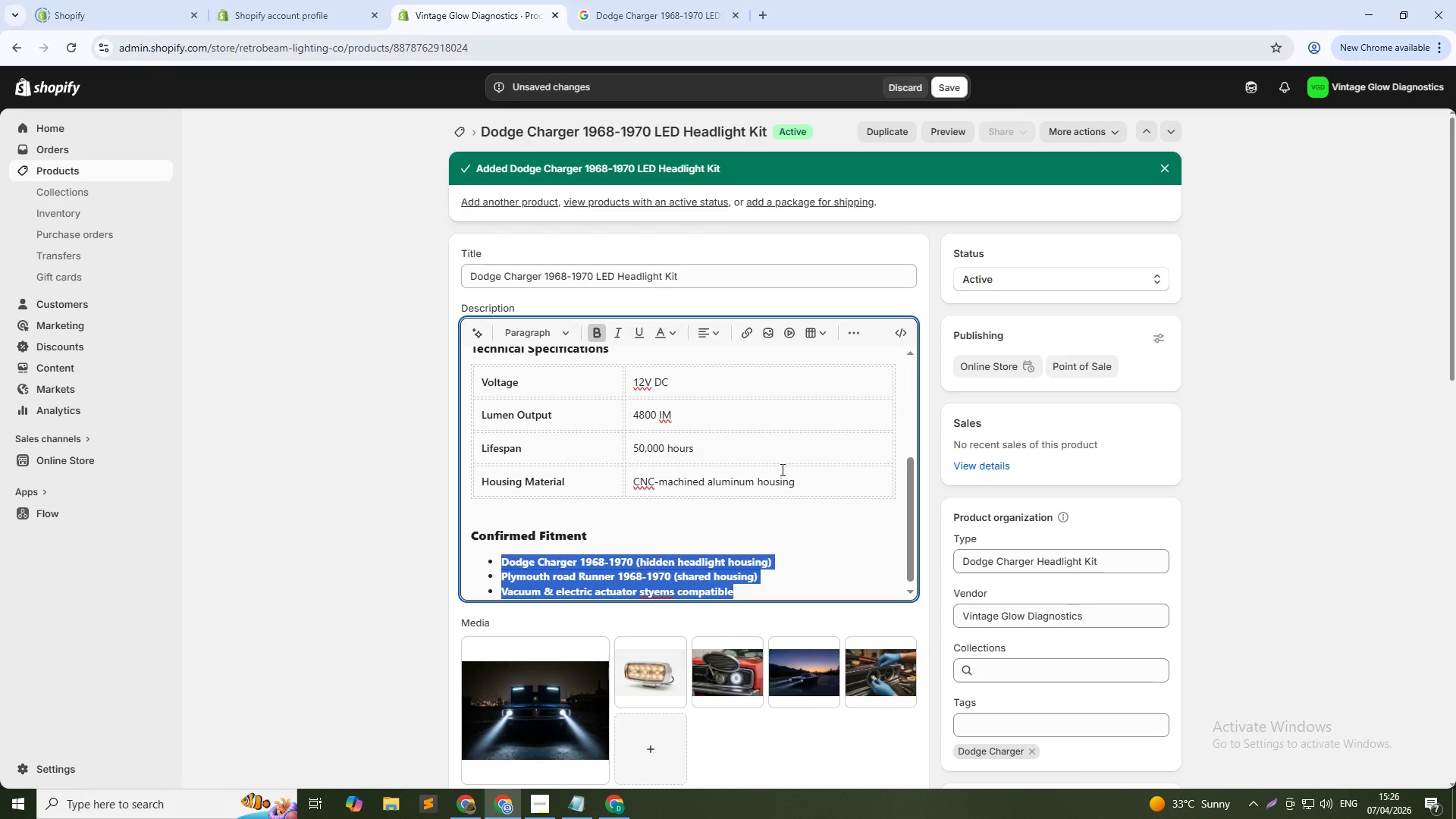 
key(Control+Shift+ArrowUp)
 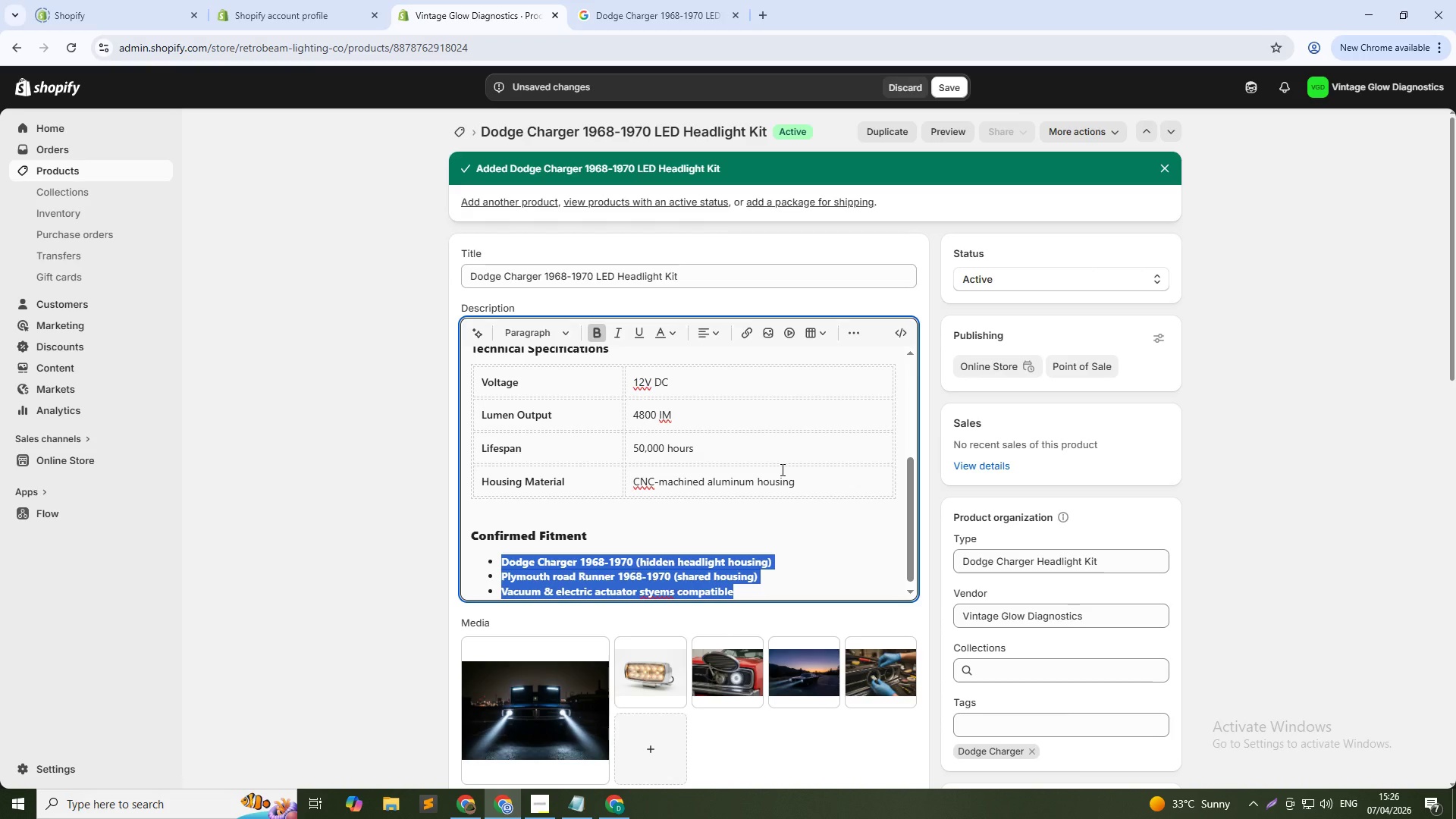 
key(Control+B)
 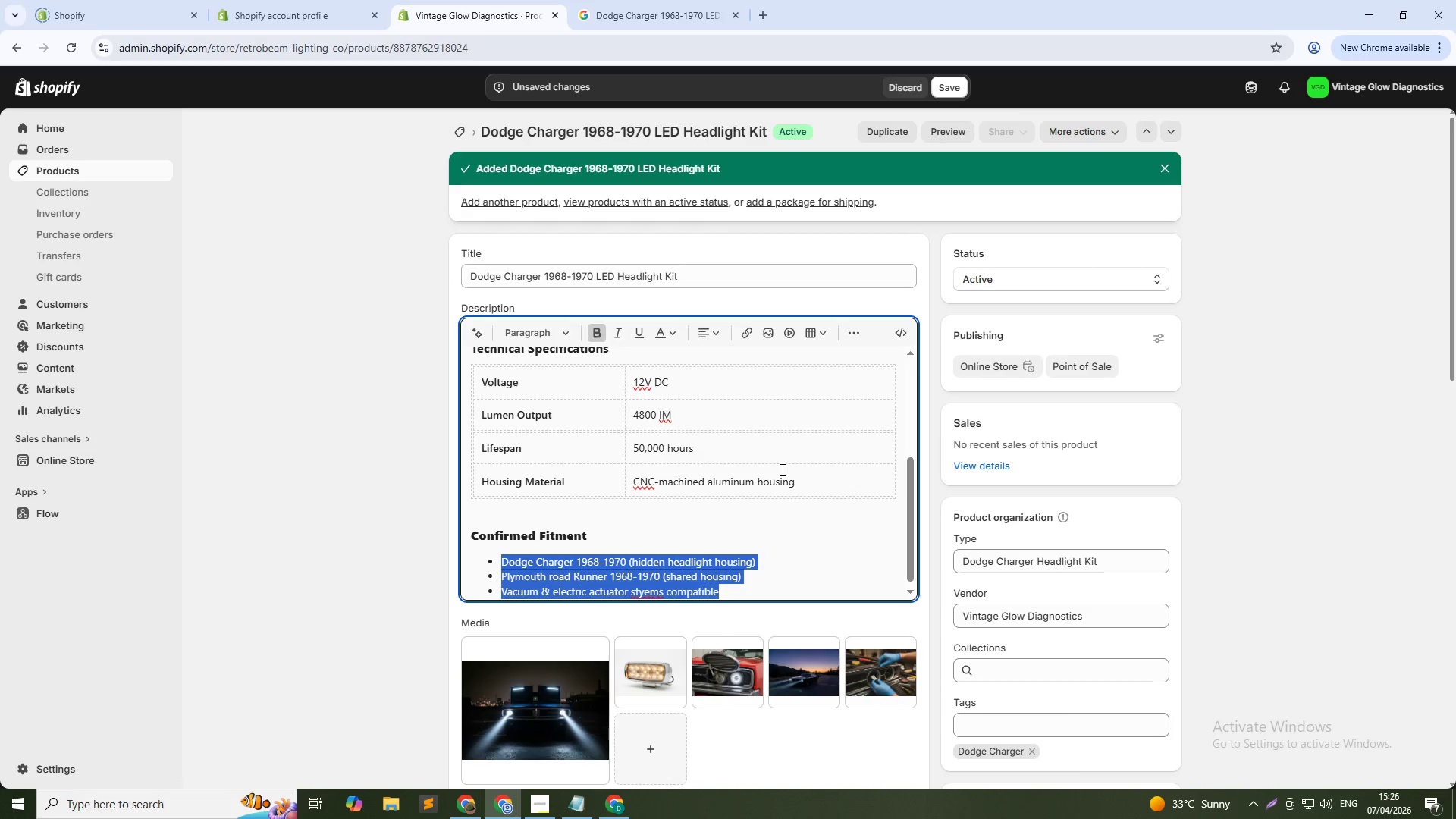 
key(ArrowDown)
 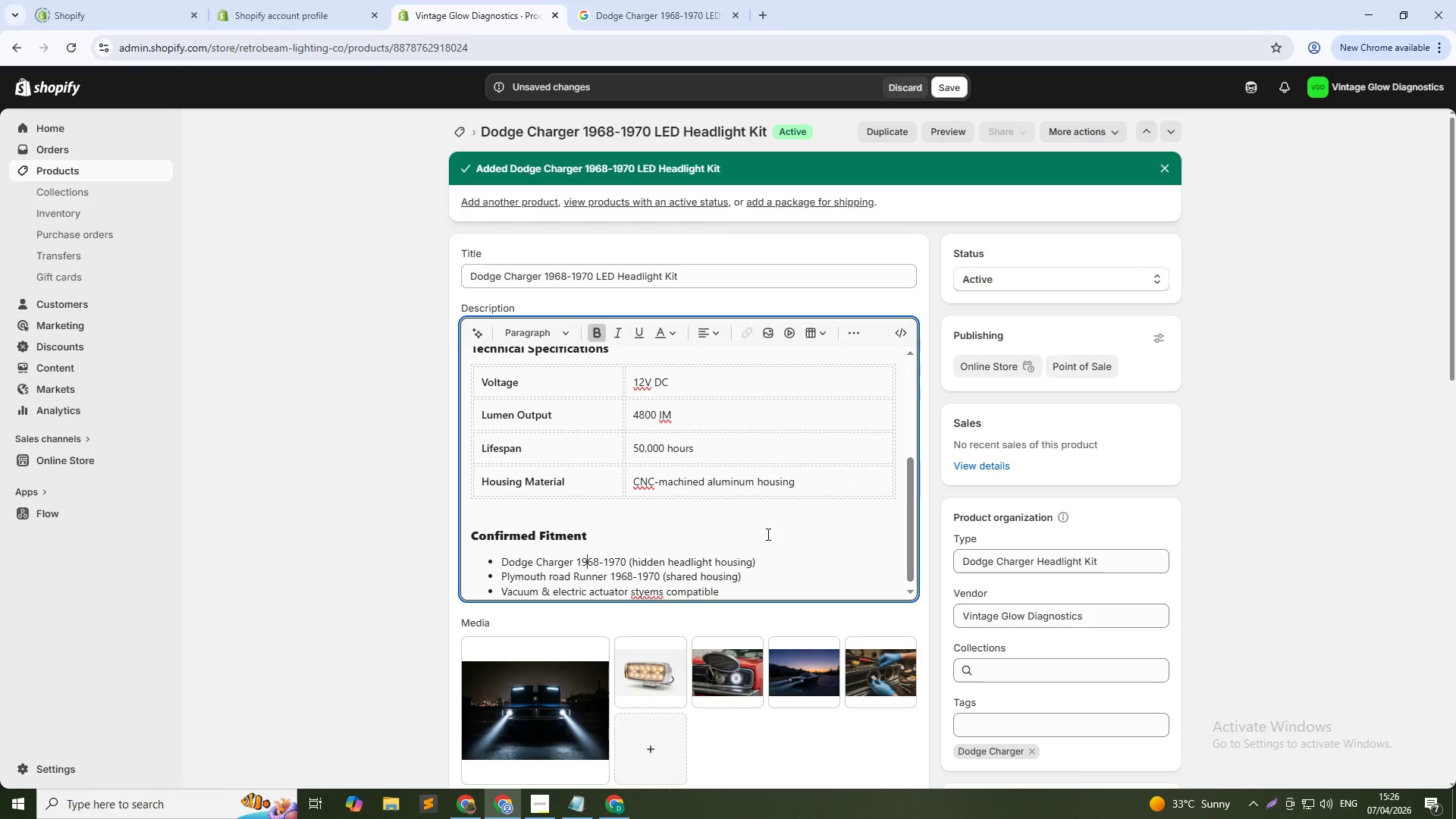 
left_click([727, 591])
 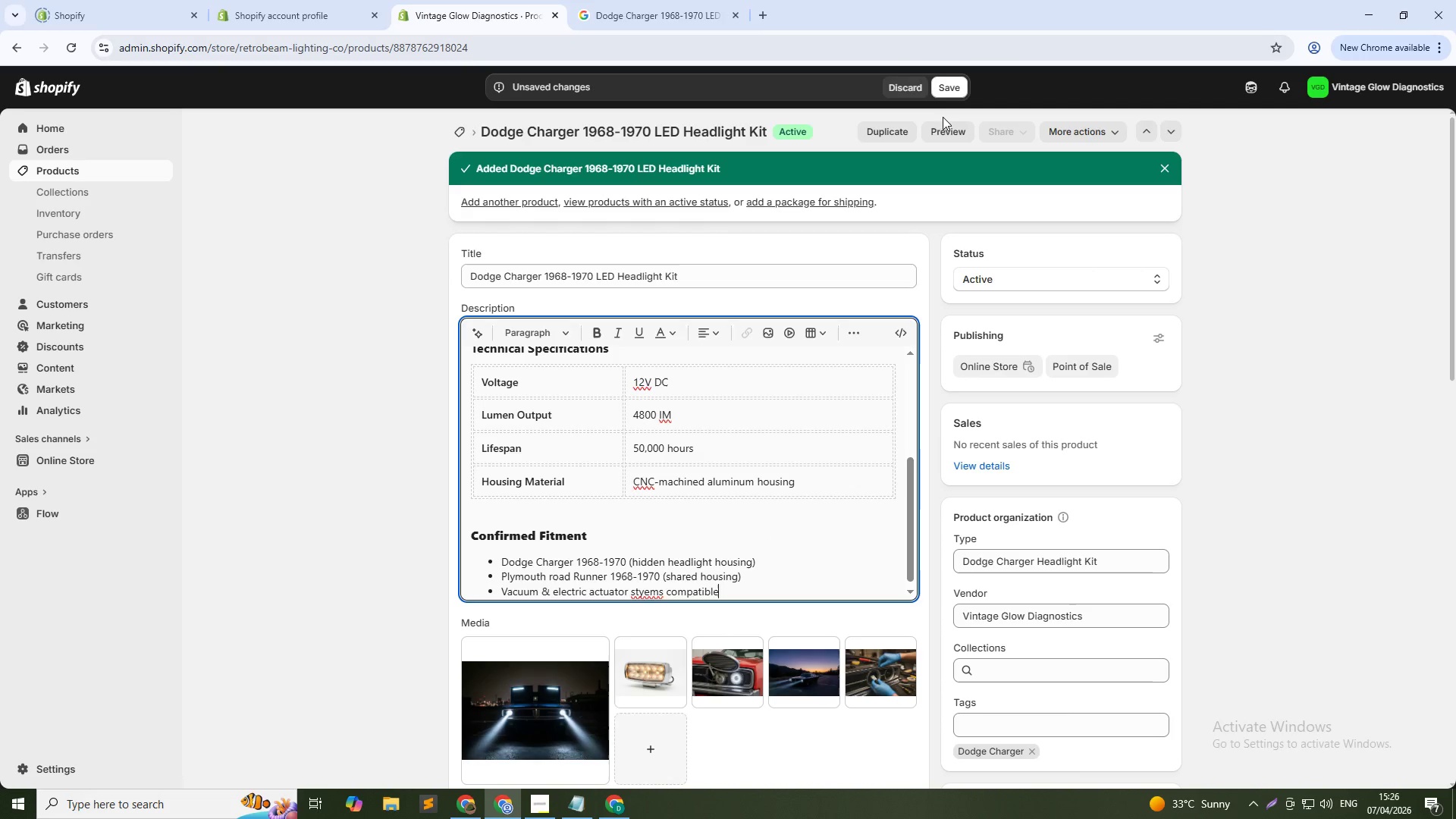 
scroll: coordinate [1269, 543], scroll_direction: down, amount: 7.0
 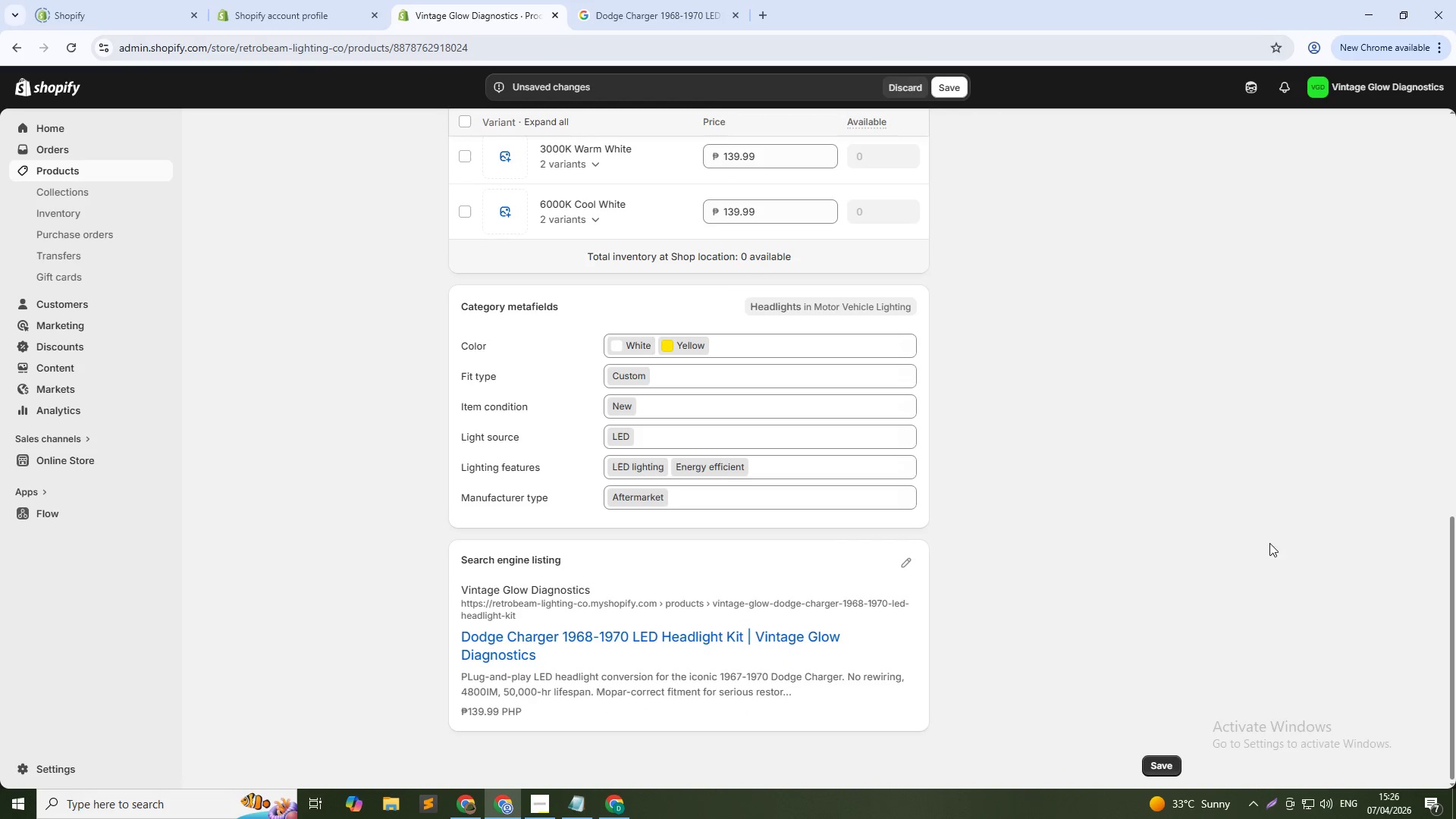 
left_click([952, 81])
 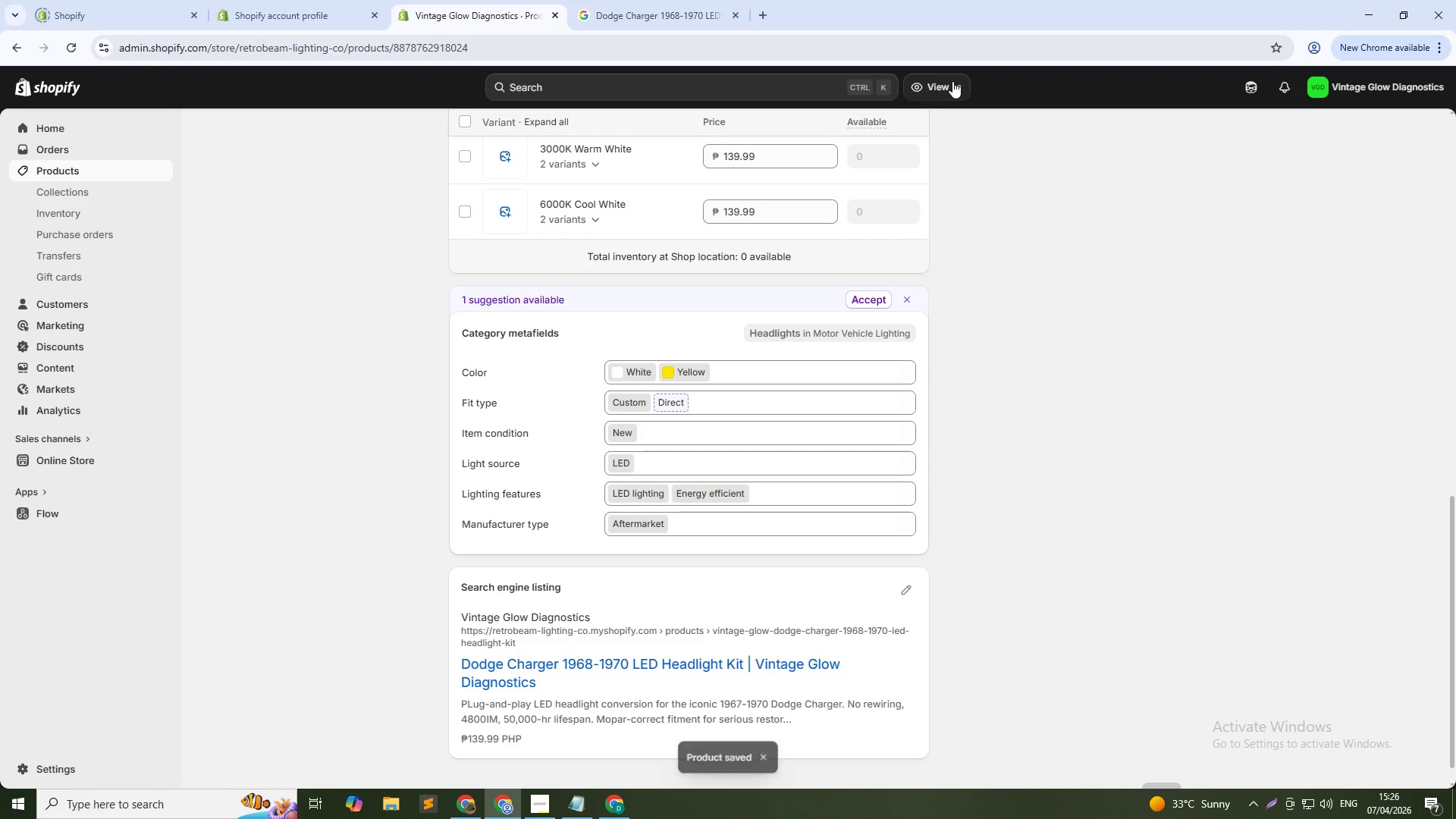 
wait(14.22)
 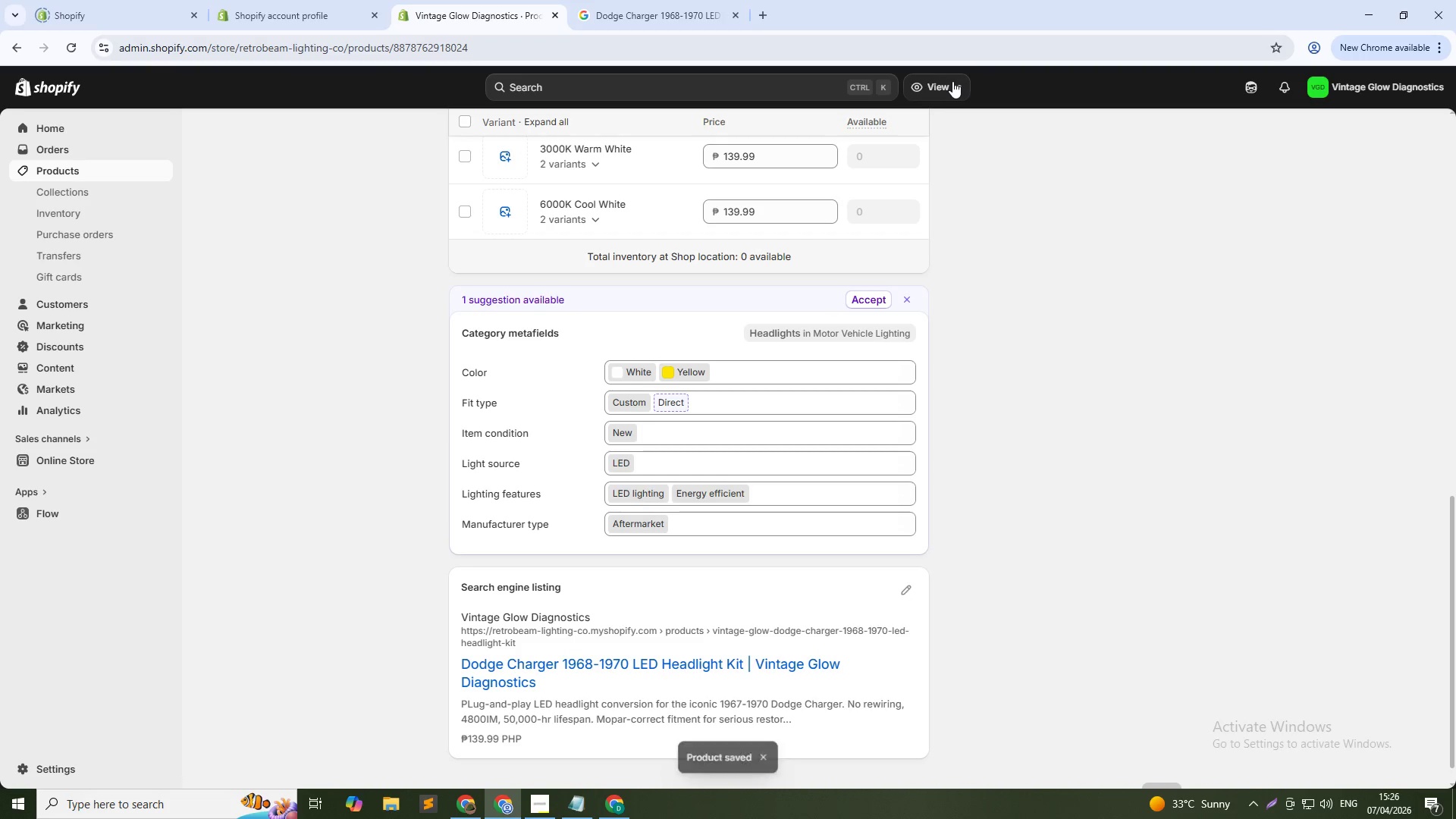 
scroll: coordinate [453, 126], scroll_direction: up, amount: 13.0
 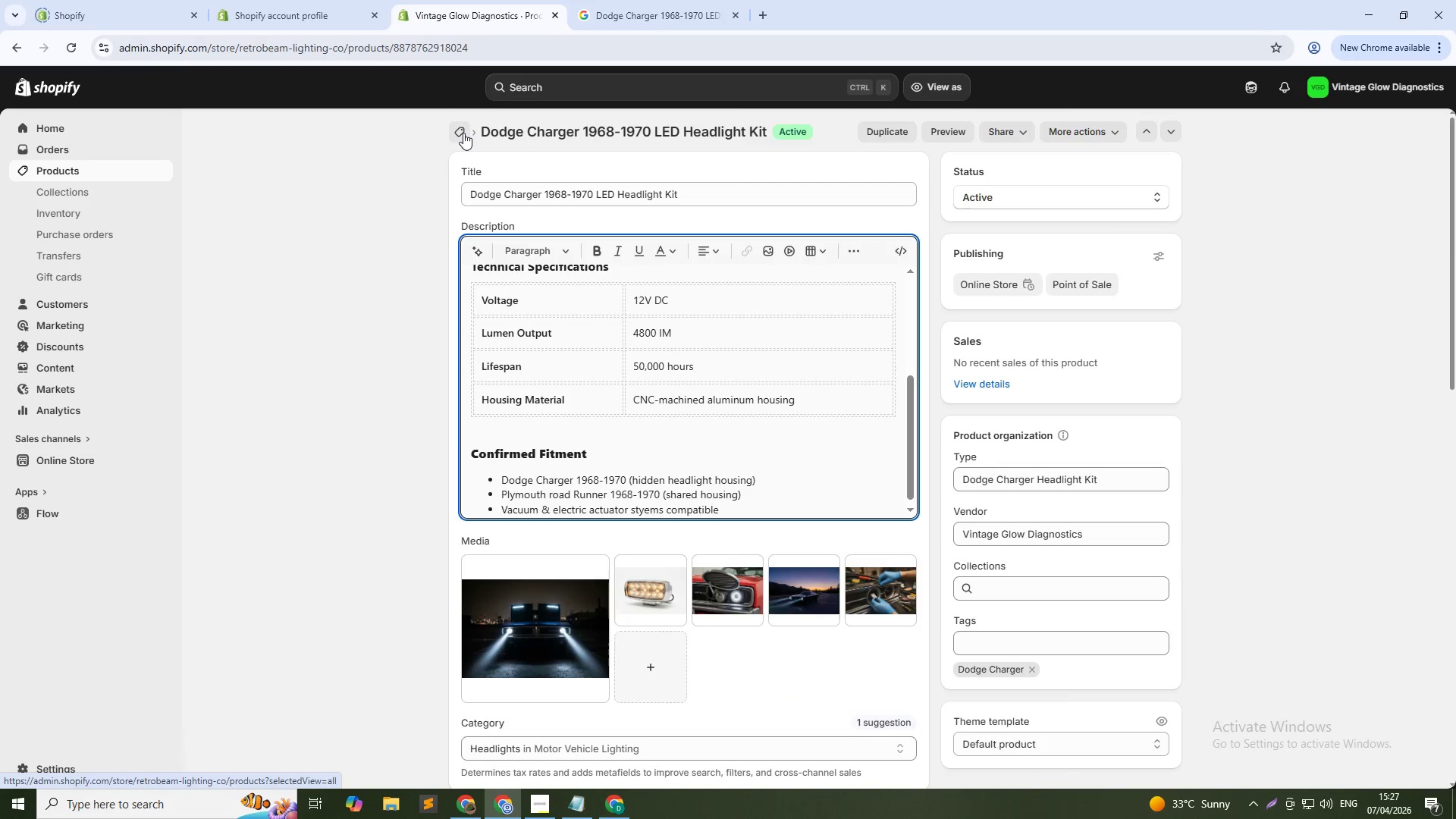 
left_click([463, 133])
 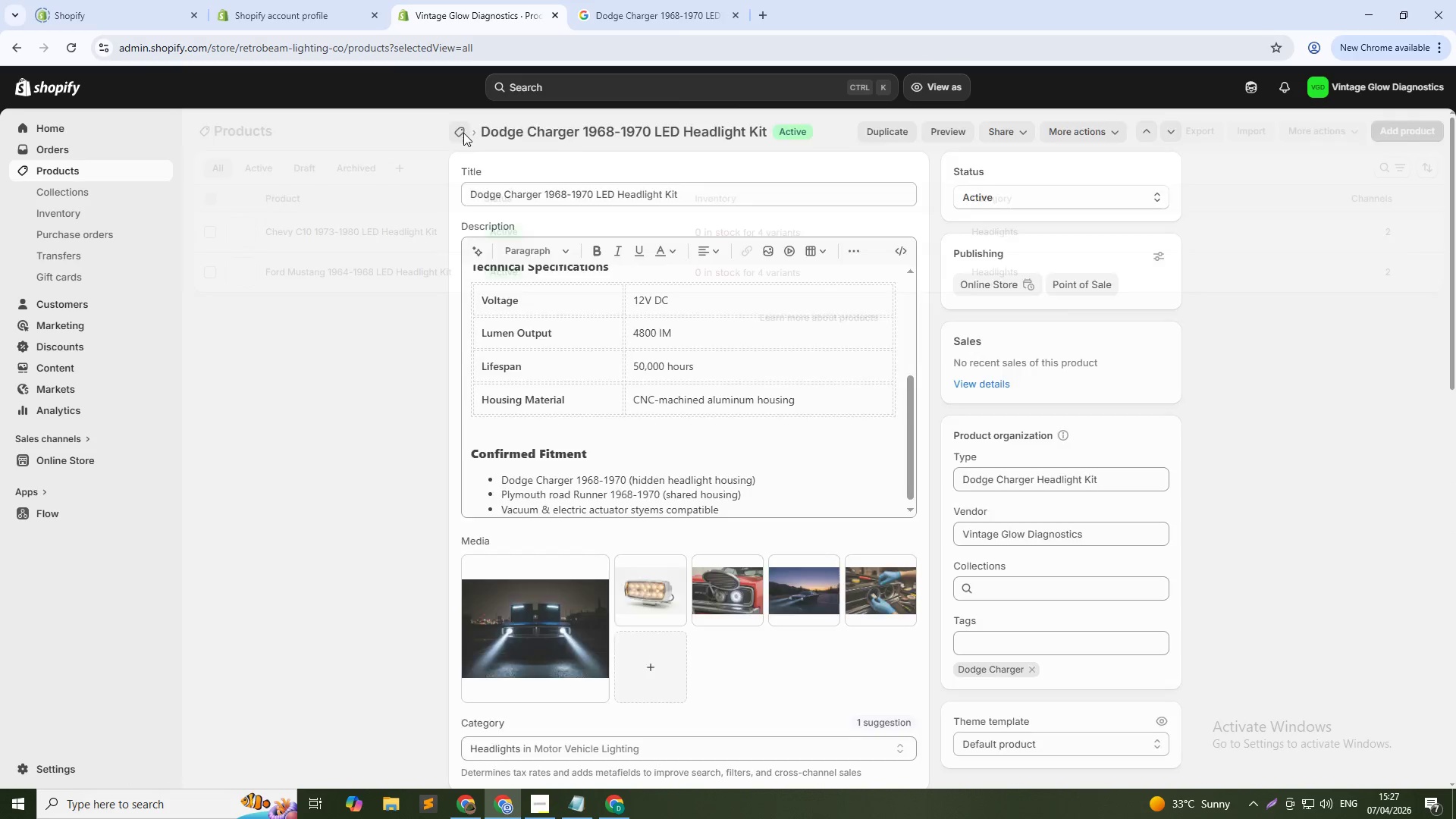 
key(Alt+Tab)